 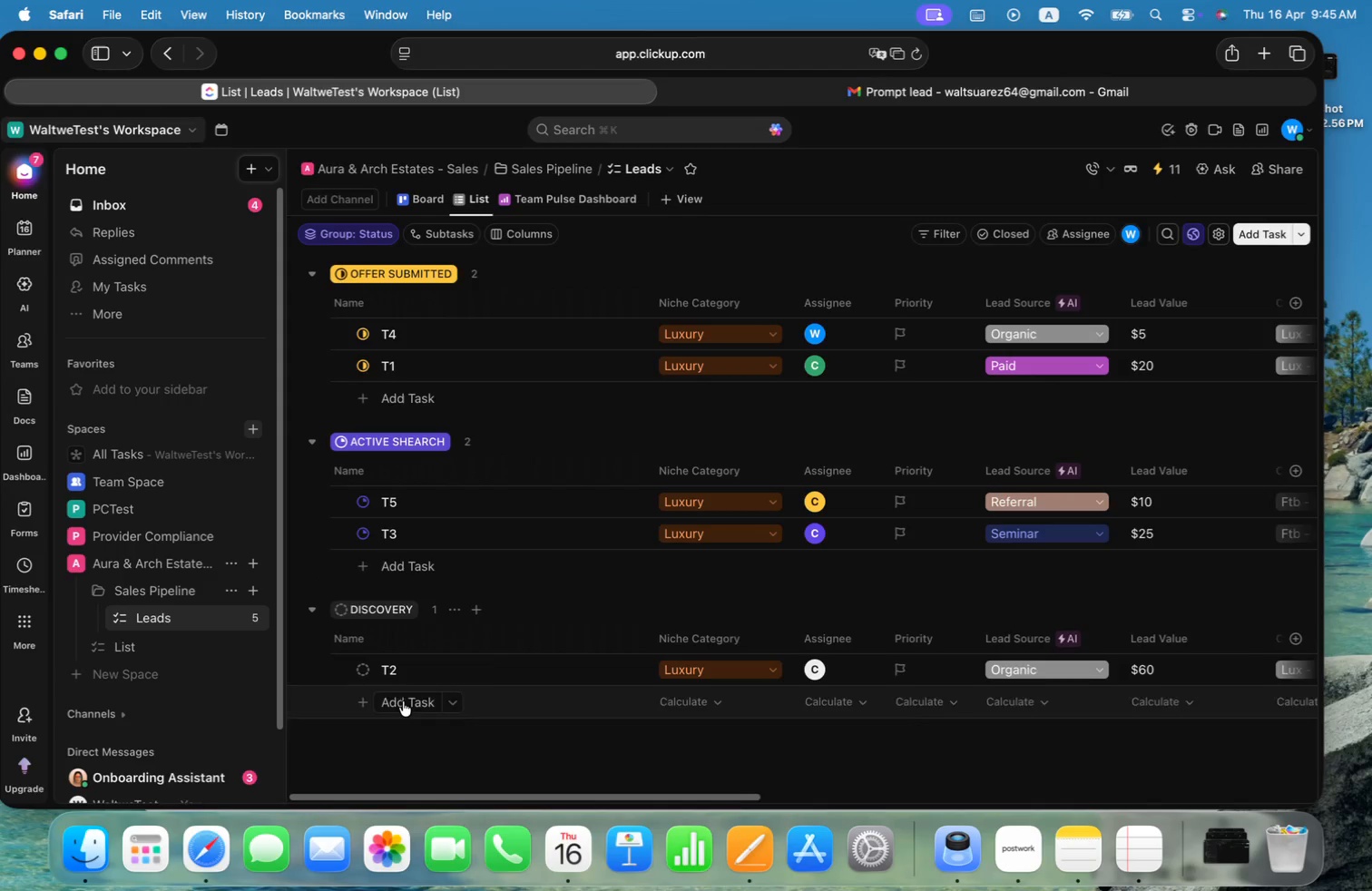 
type(T6)
 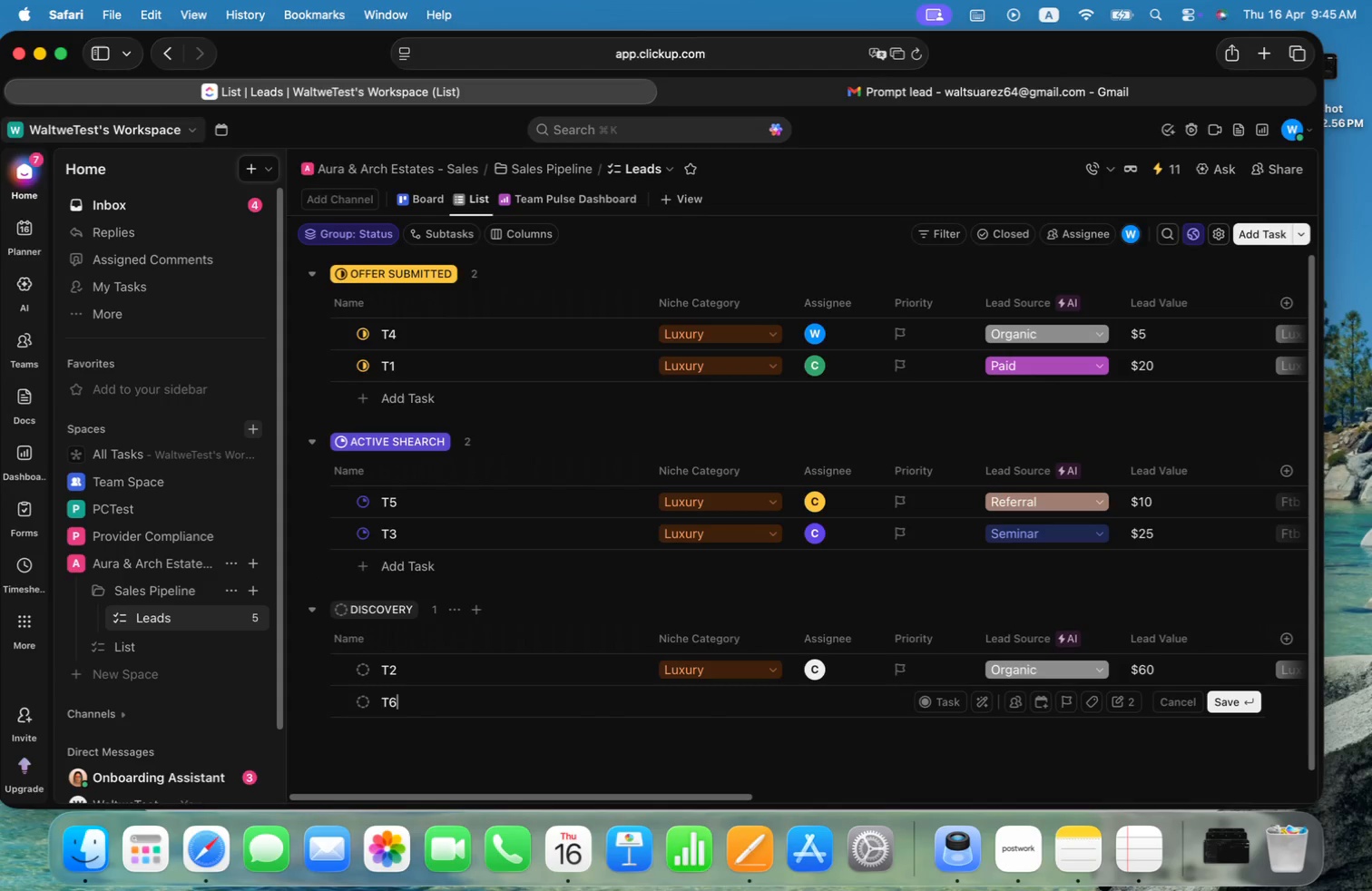 
key(Enter)
 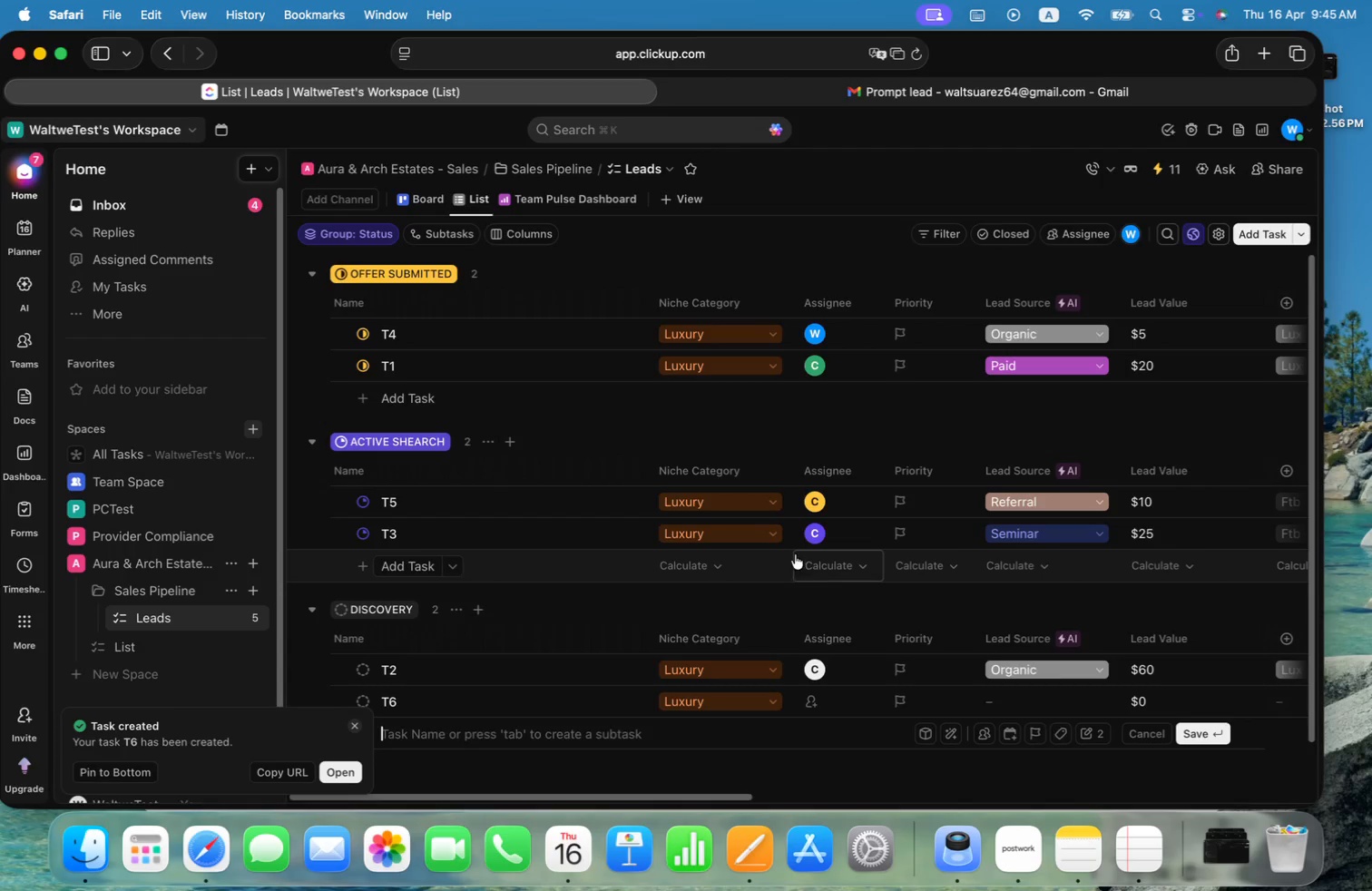 
left_click([739, 500])
 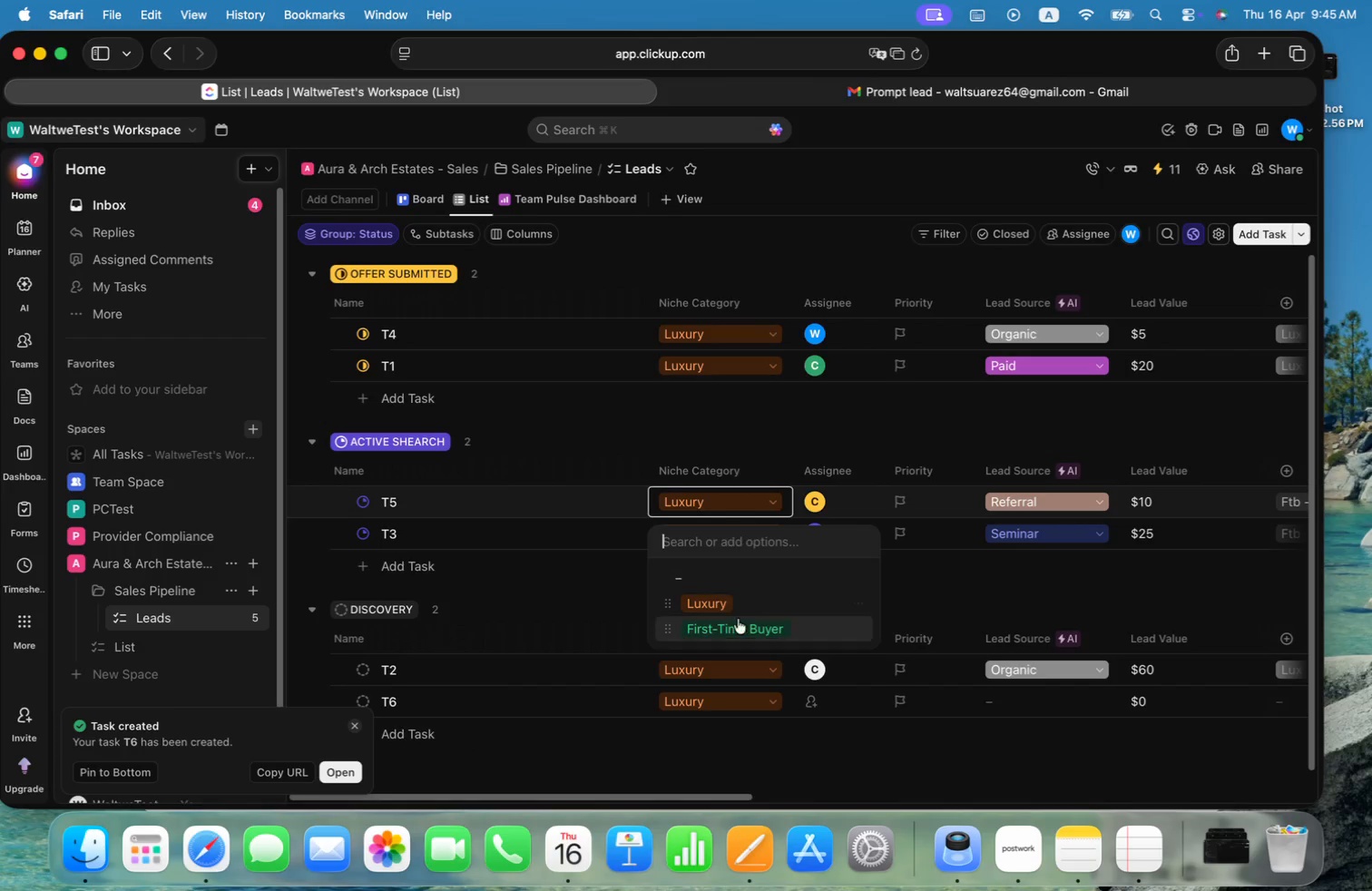 
left_click([729, 627])
 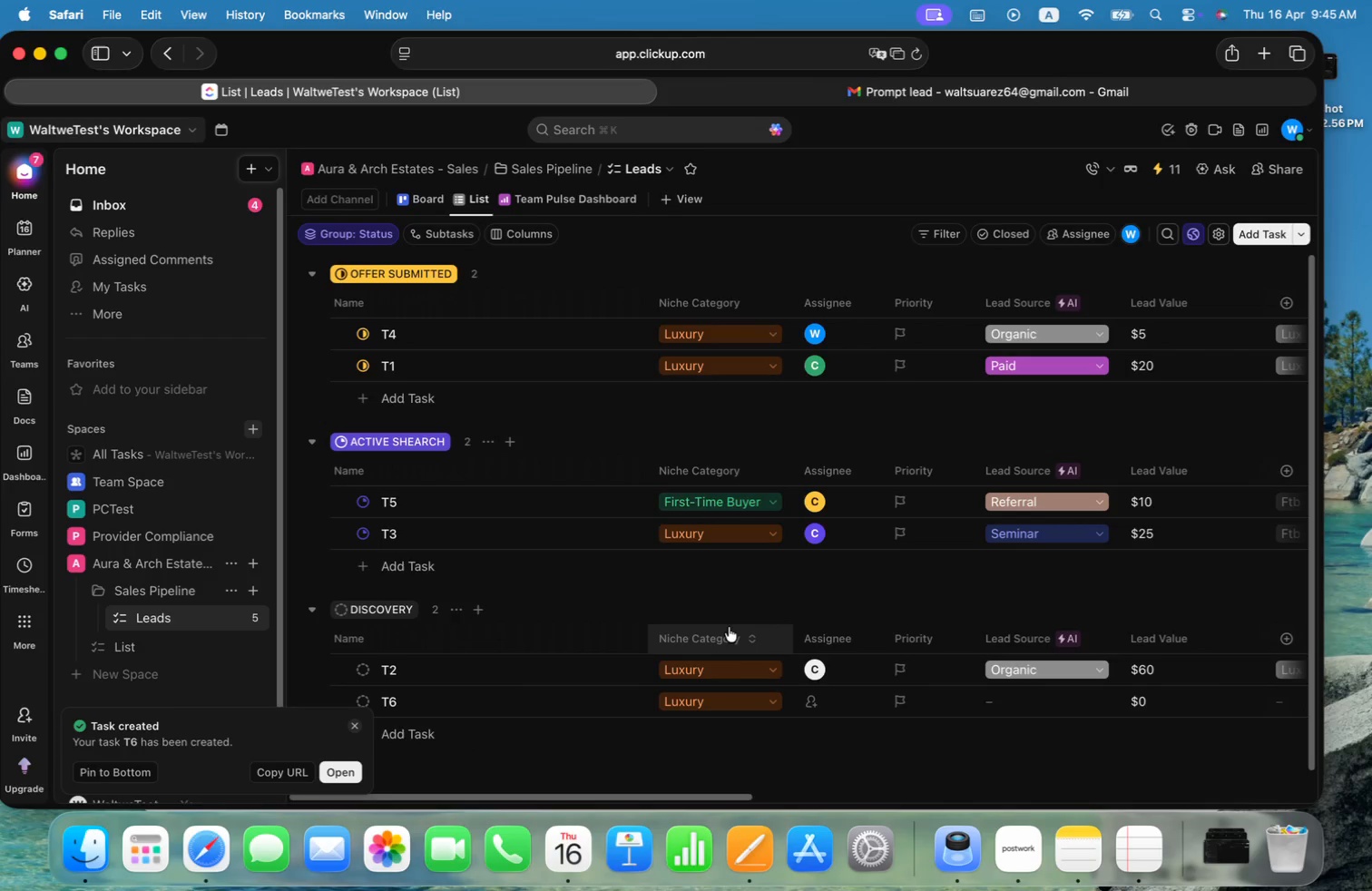 
mouse_move([733, 641])
 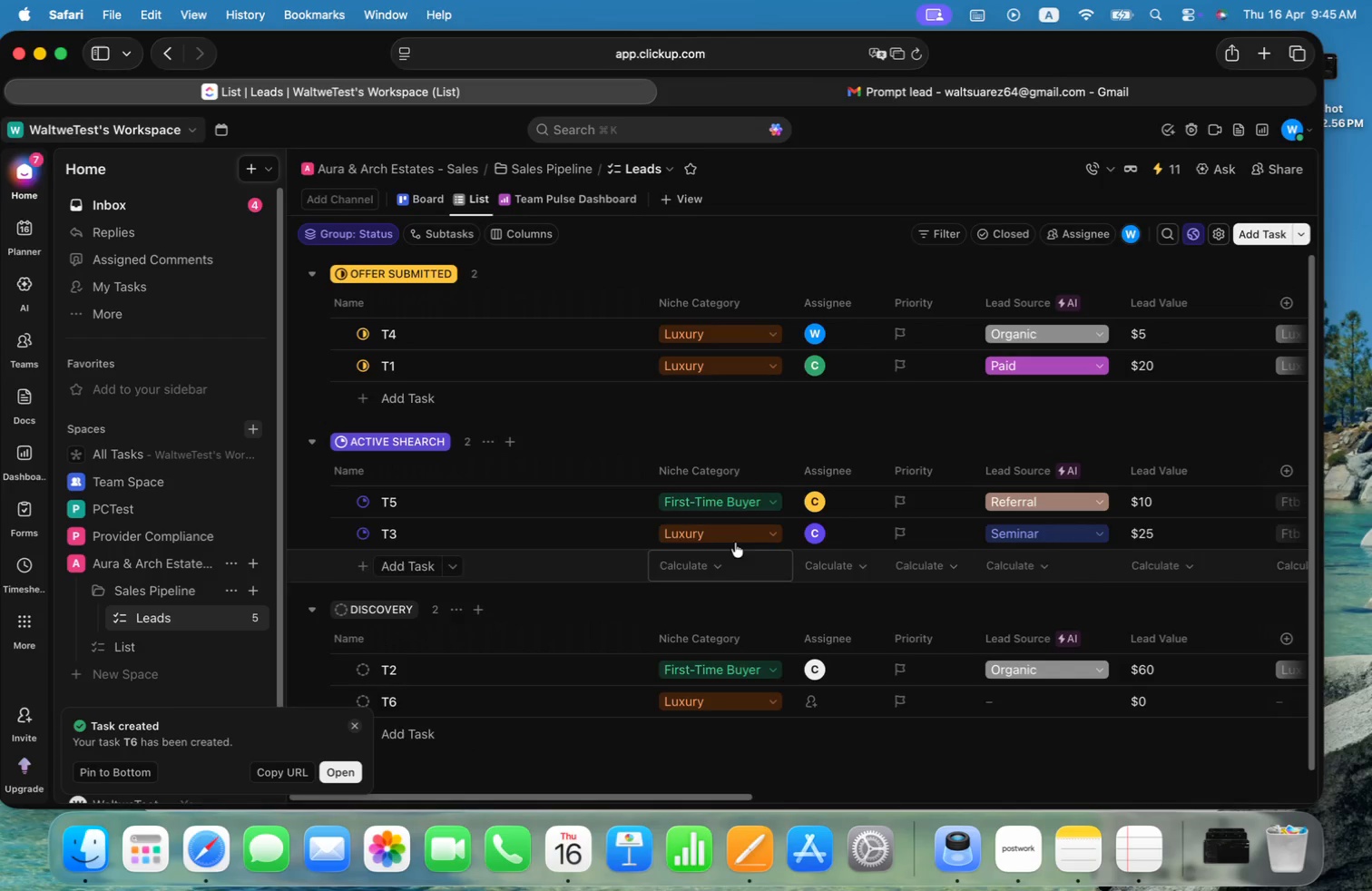 
left_click([736, 526])
 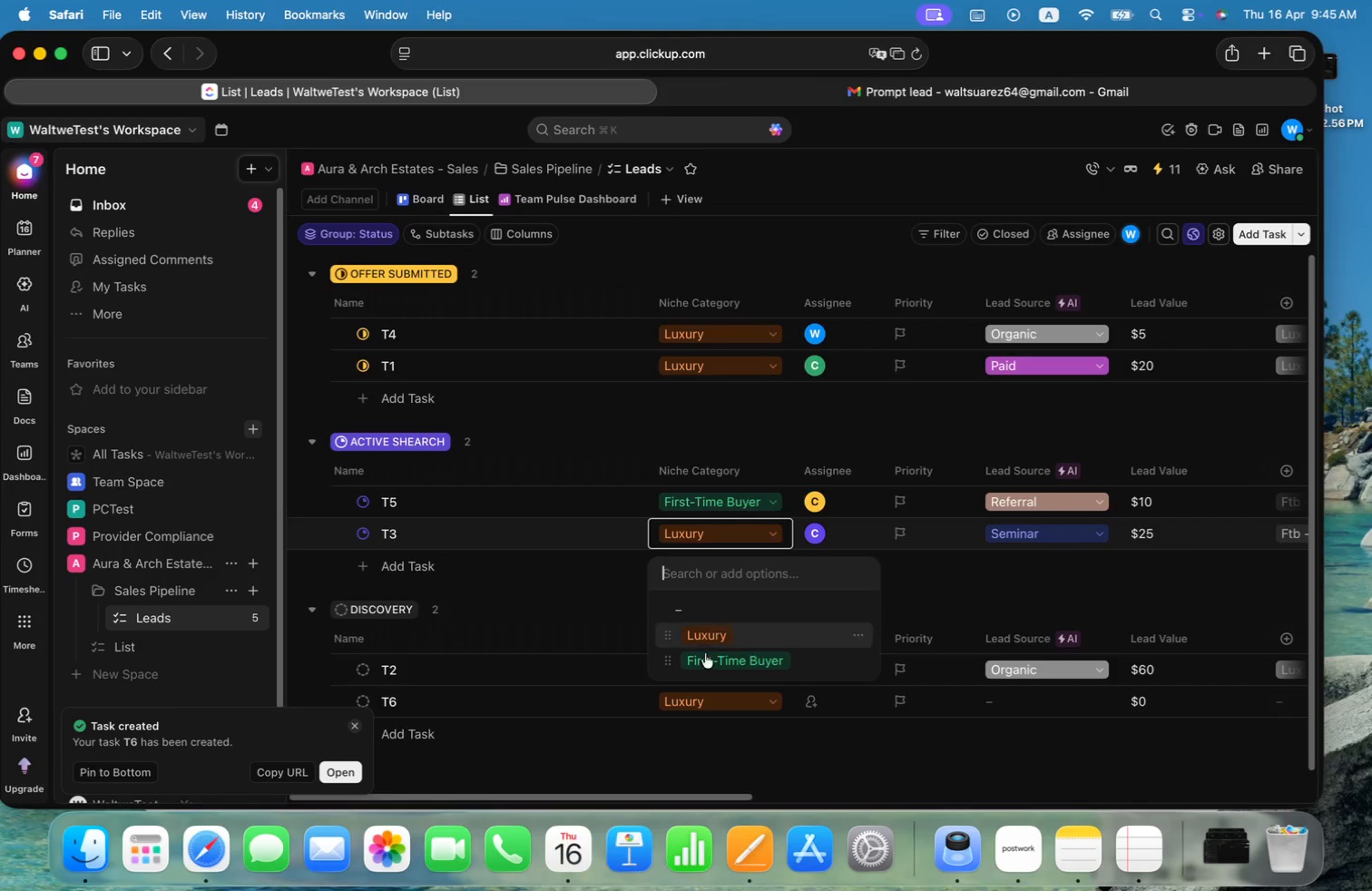 
left_click([704, 666])
 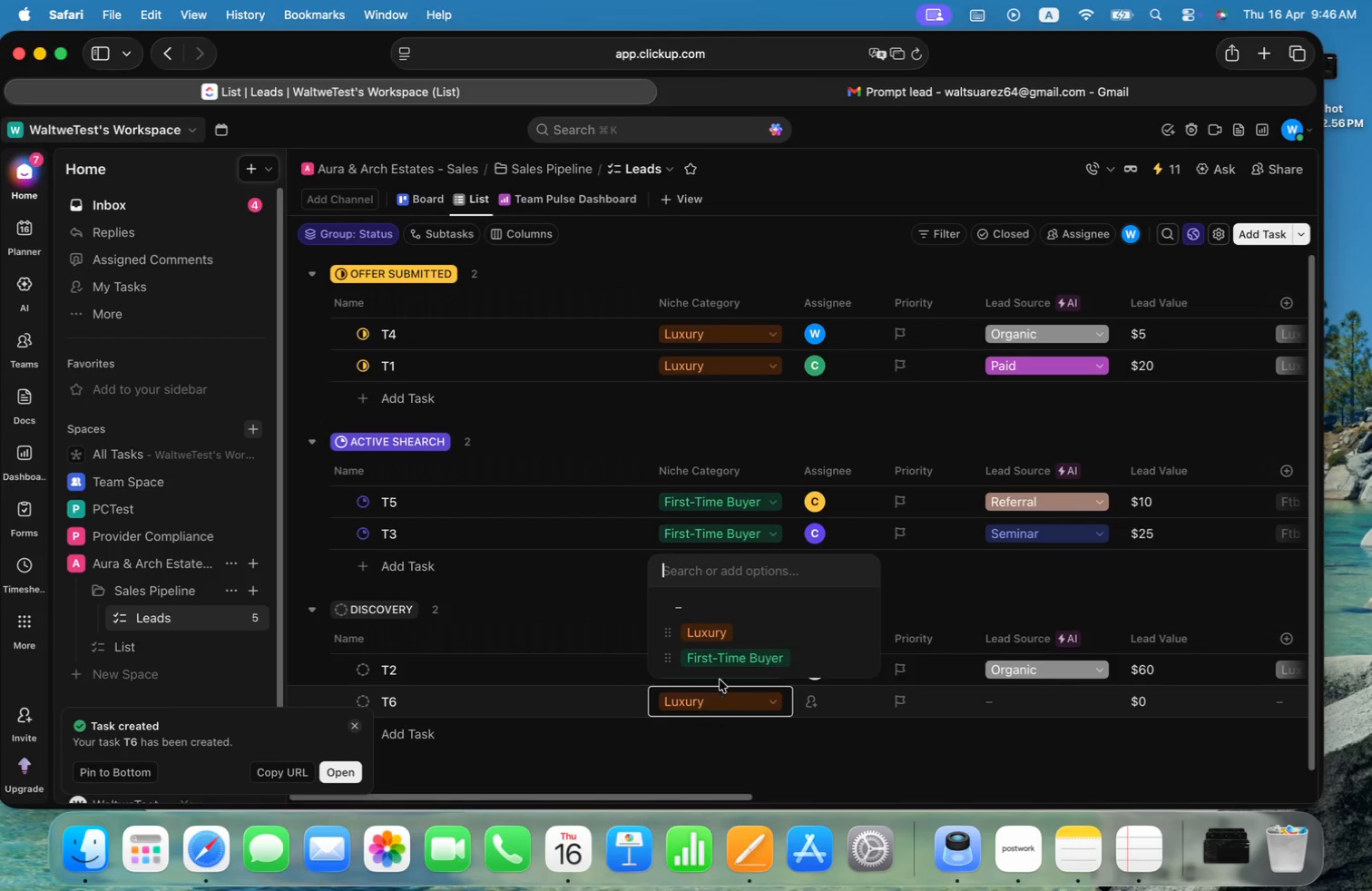 
left_click([720, 656])
 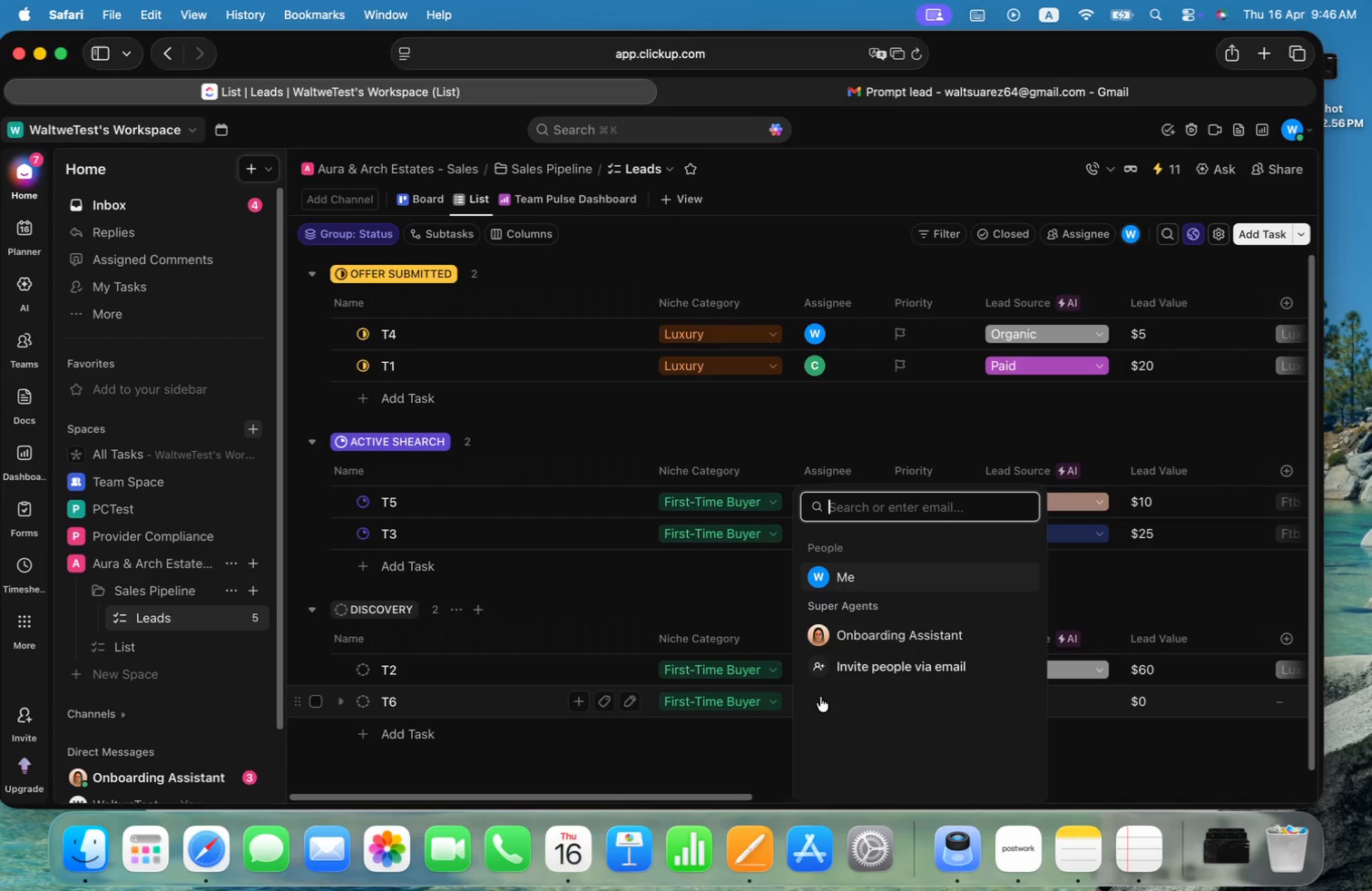 
left_click([861, 536])
 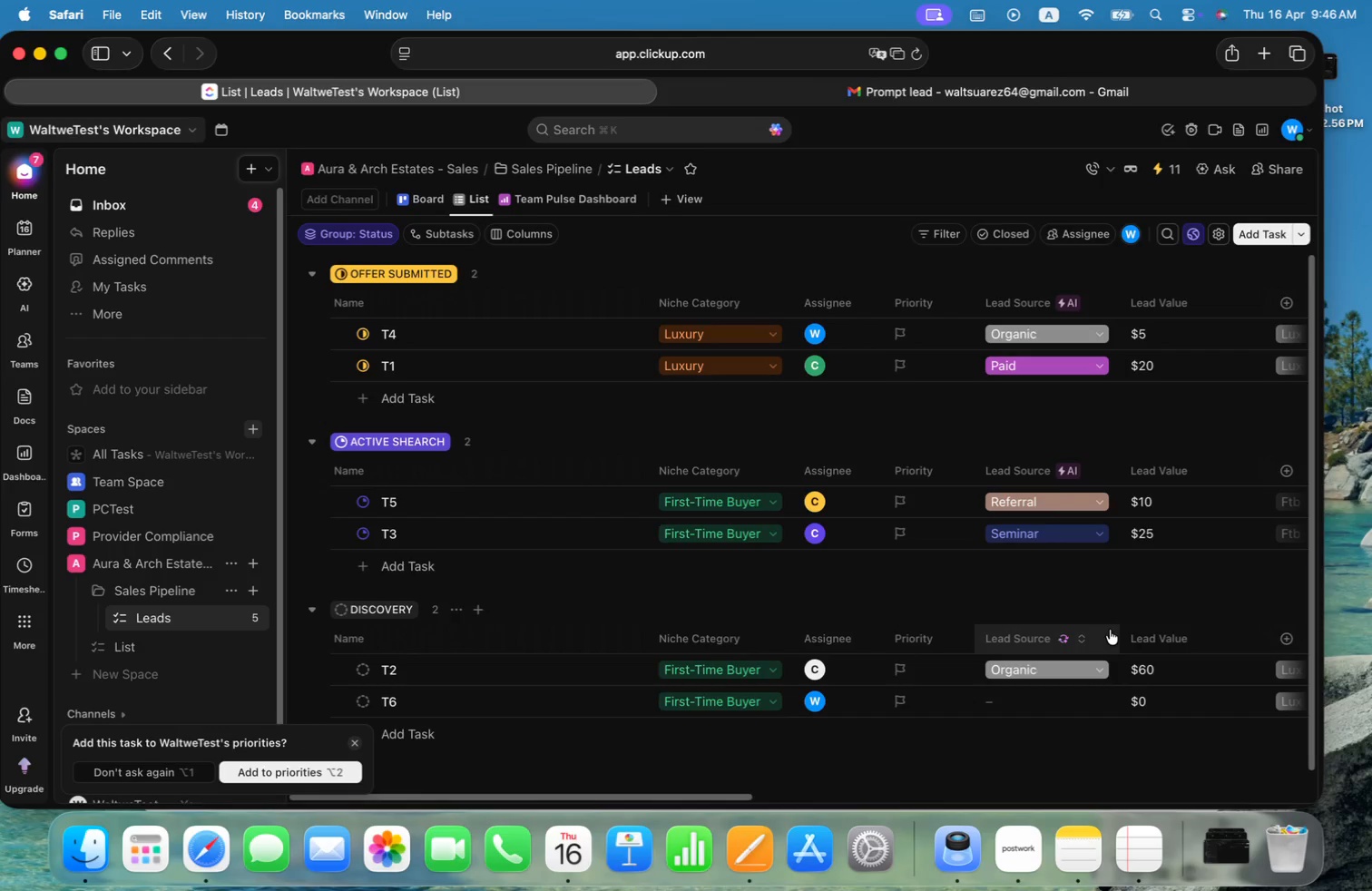 
scroll: coordinate [1069, 598], scroll_direction: down, amount: 37.0
 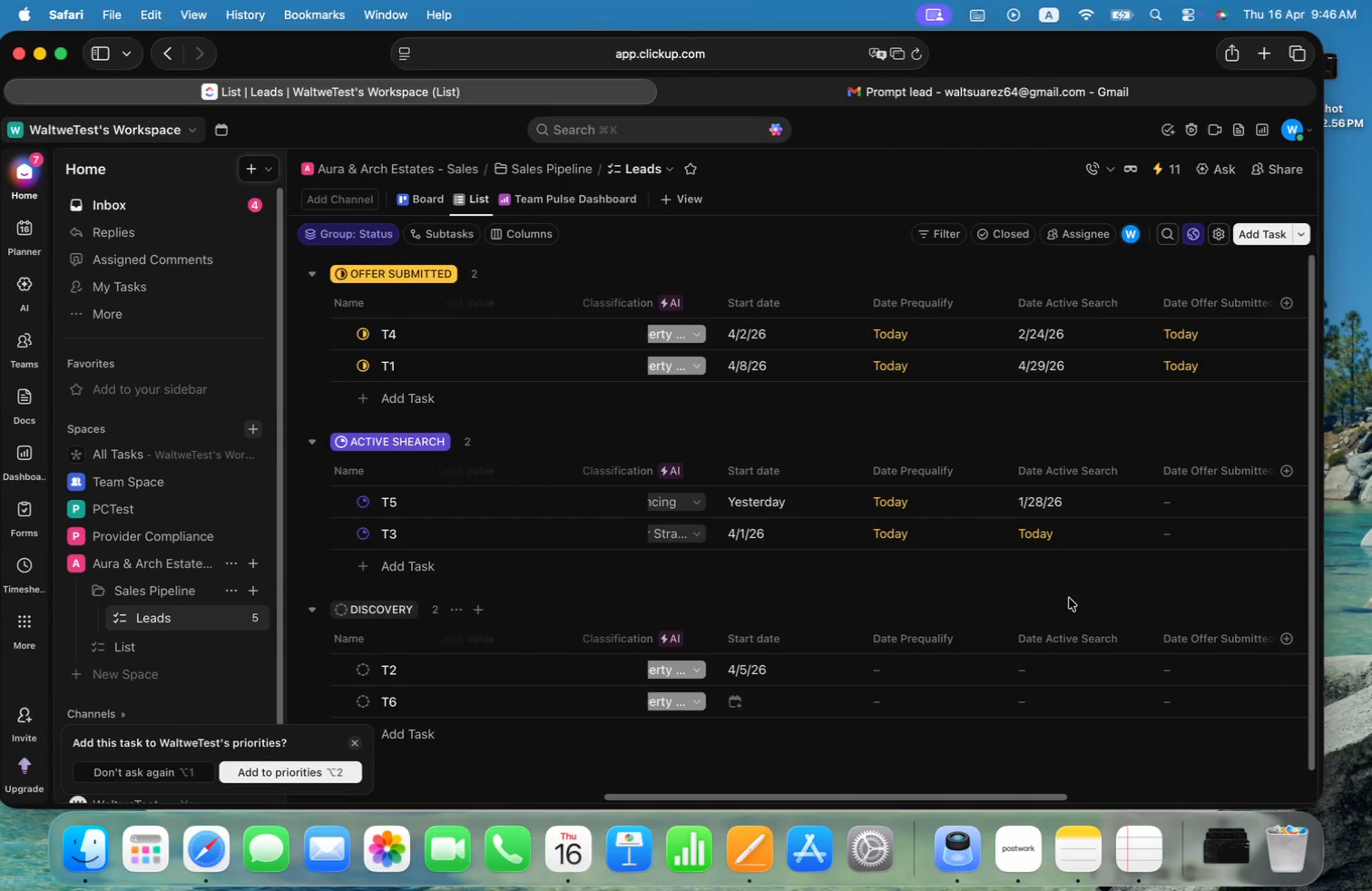 
scroll: coordinate [1069, 598], scroll_direction: up, amount: 74.0
 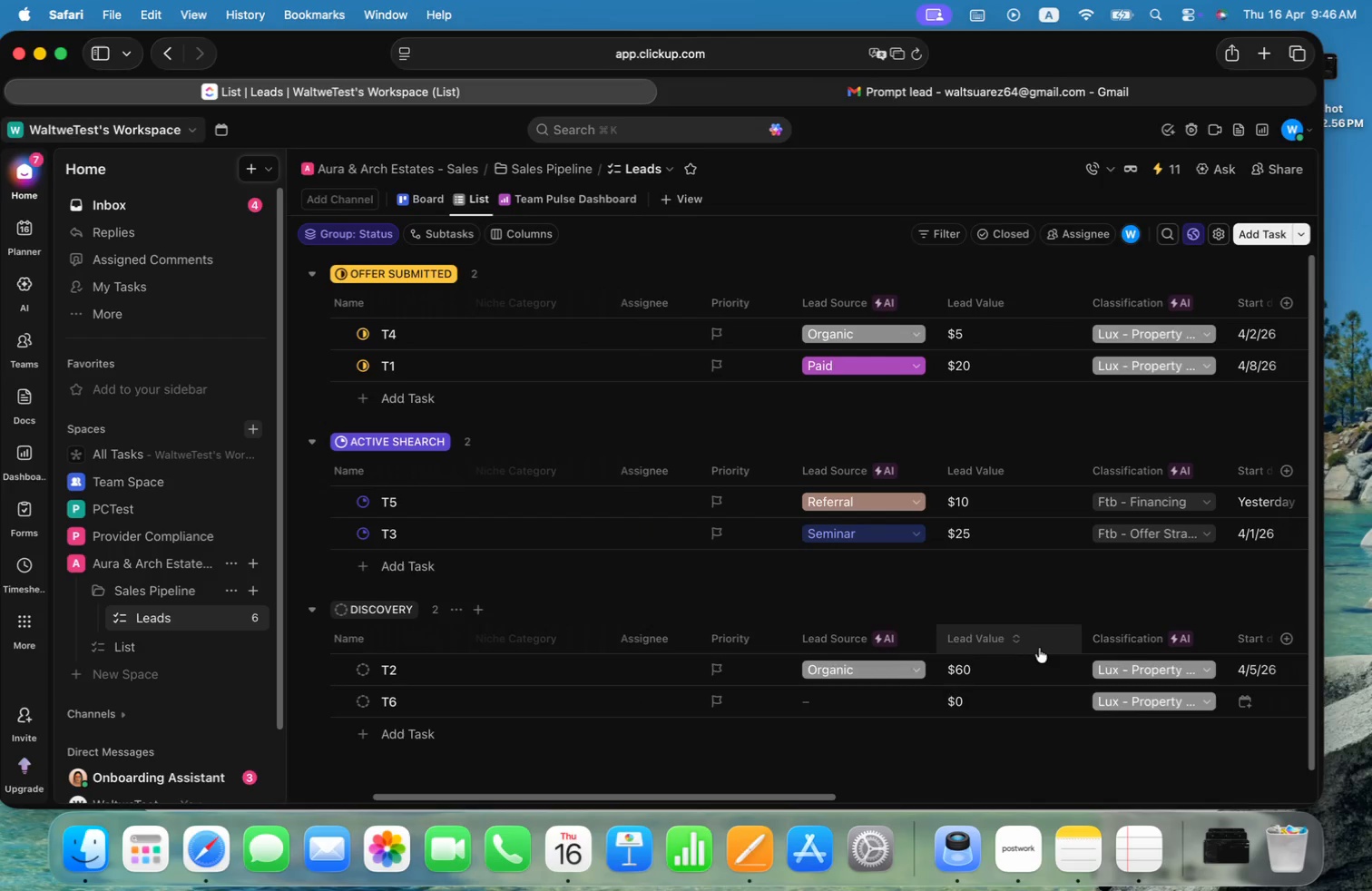 
left_click([978, 710])
 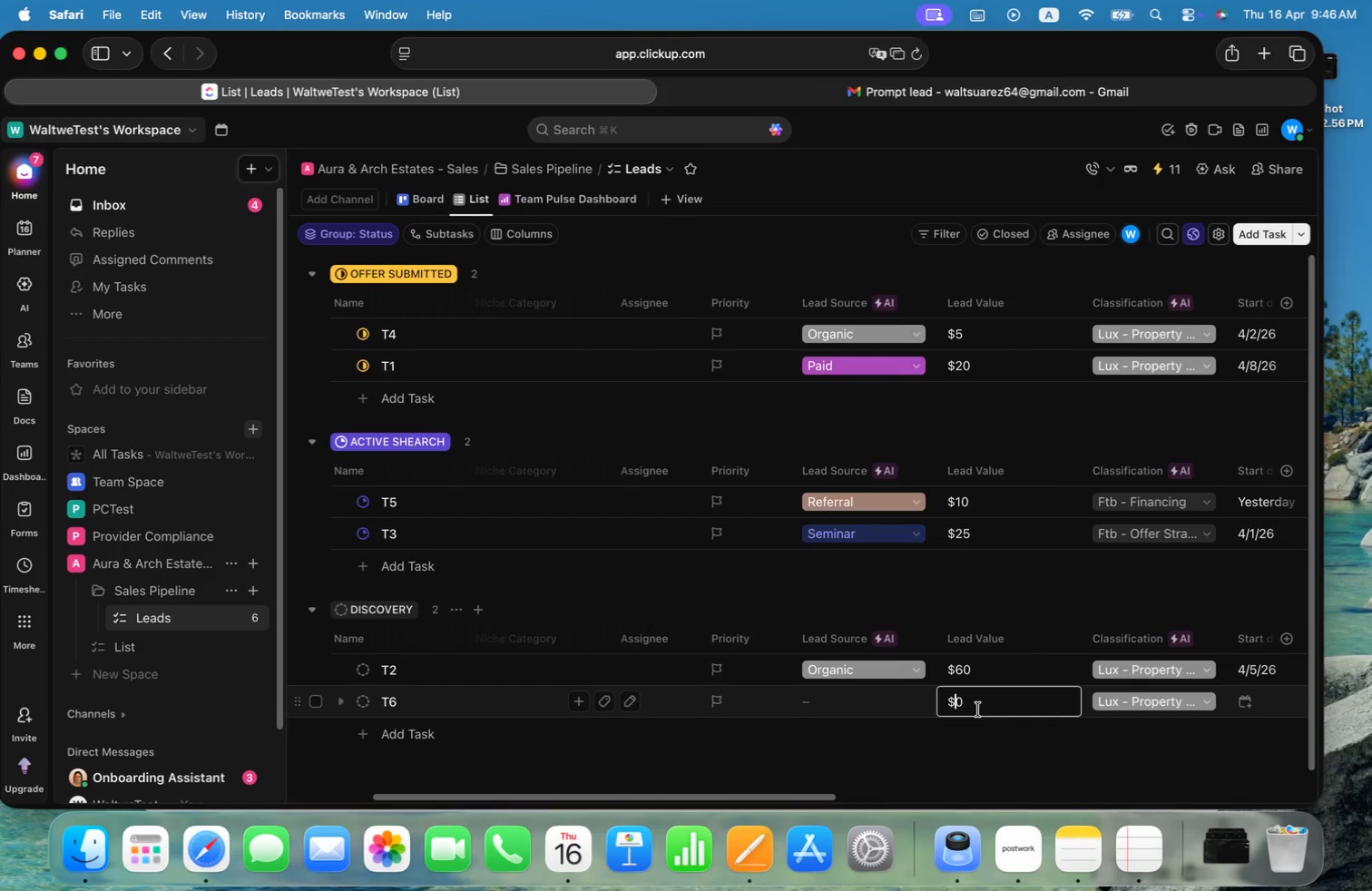 
scroll: coordinate [978, 710], scroll_direction: up, amount: 105.0
 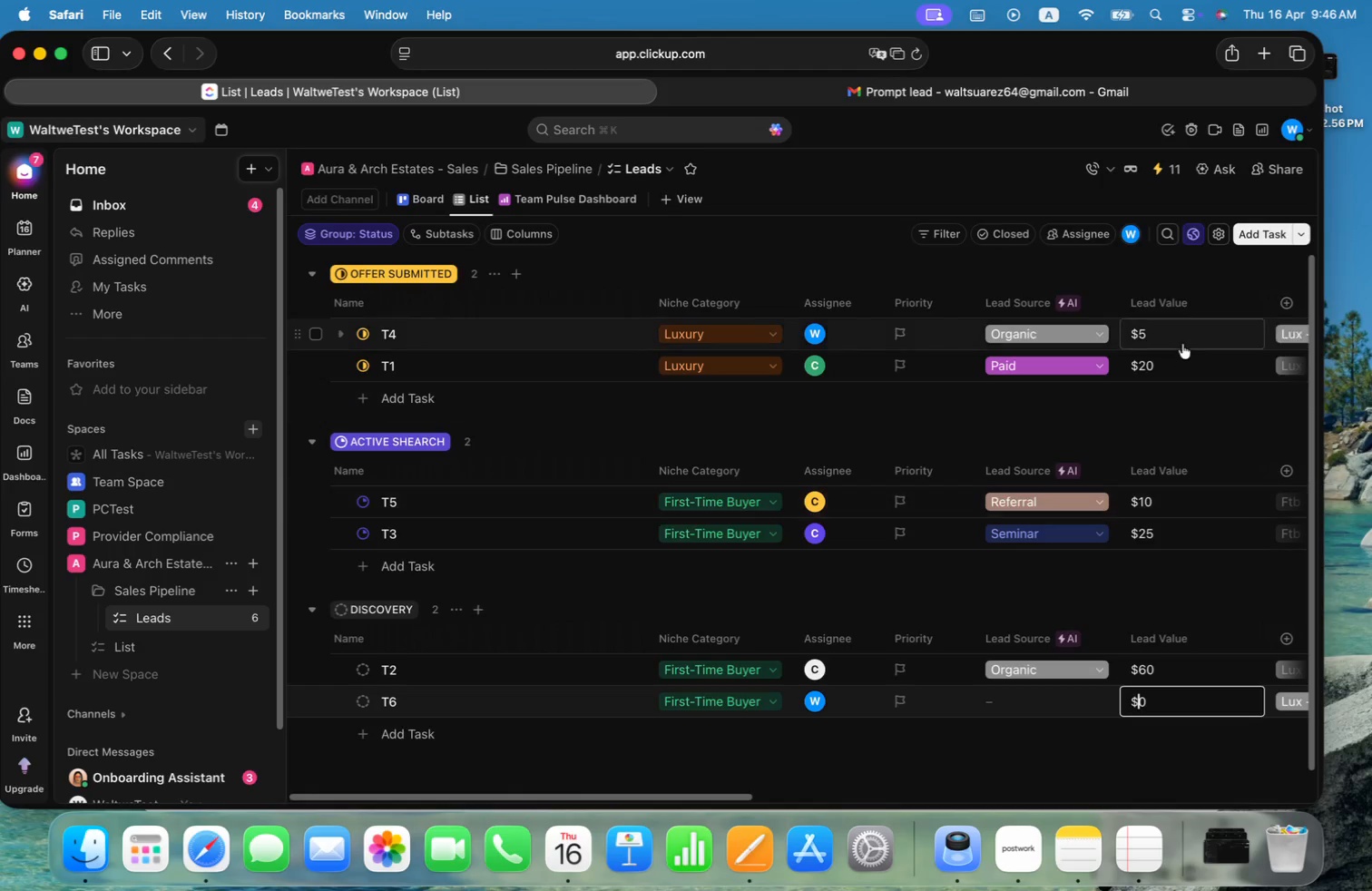 
left_click([1171, 330])
 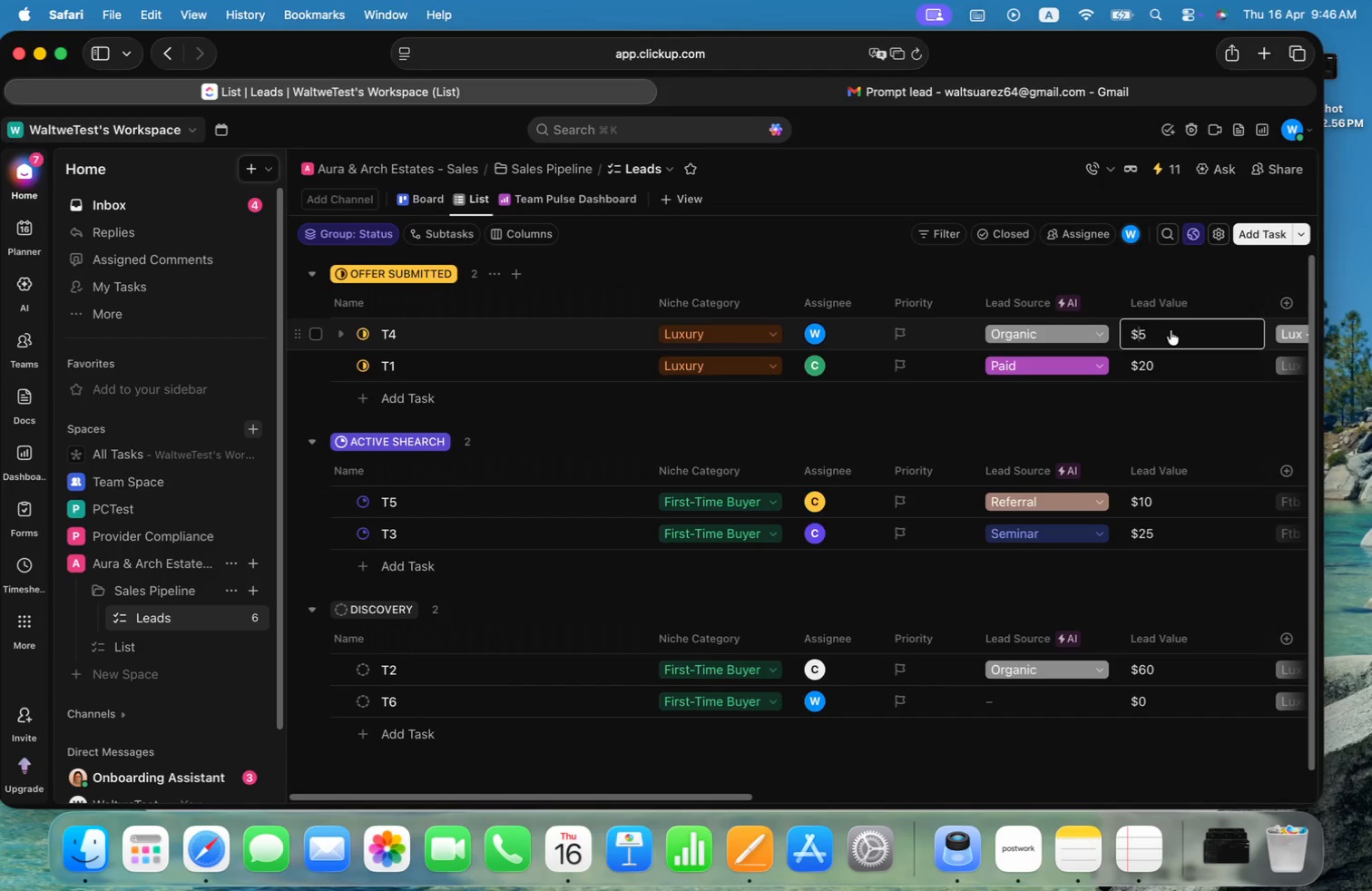 
key(ArrowRight)
 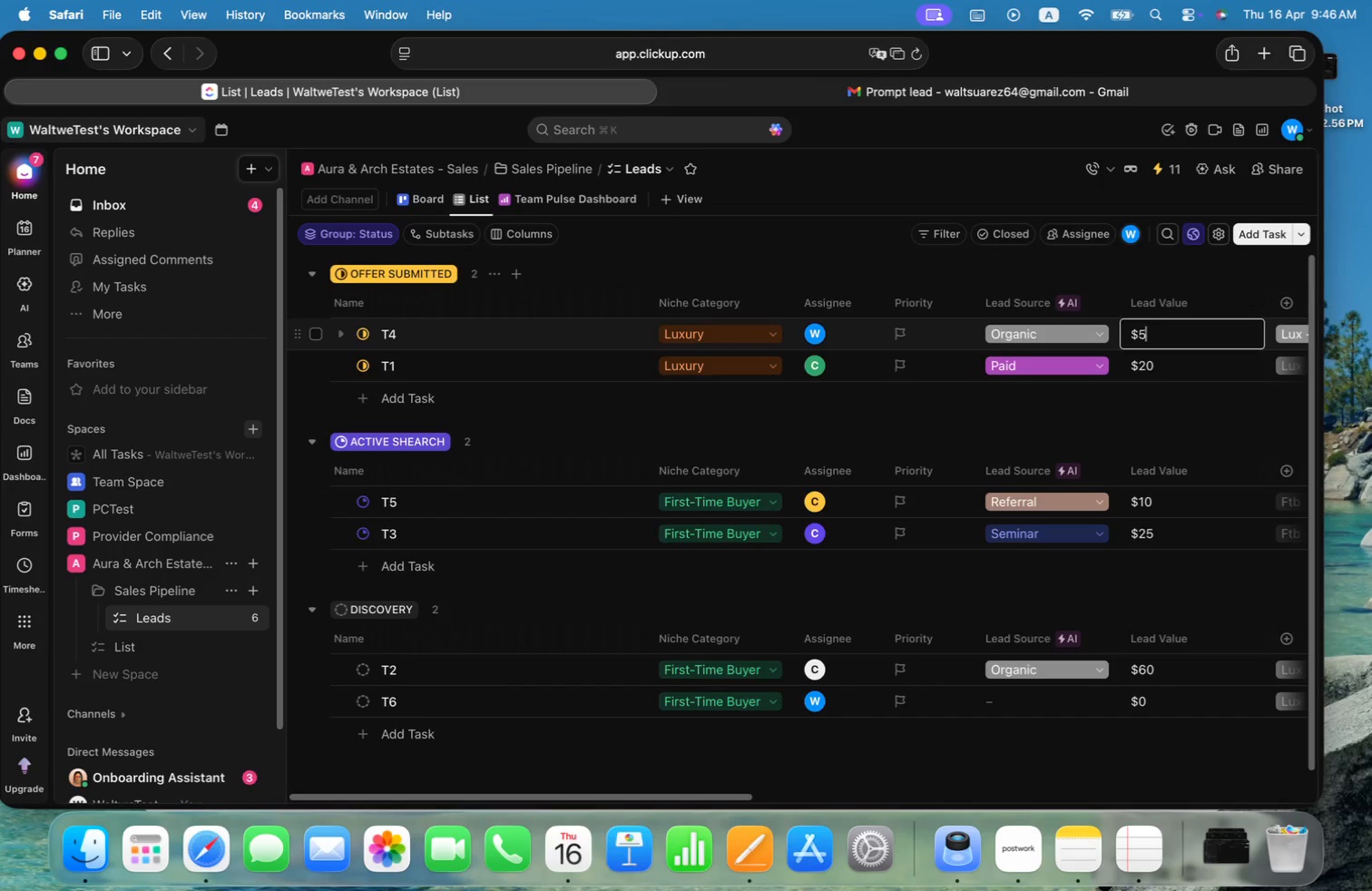 
key(Backspace)
type(200)
 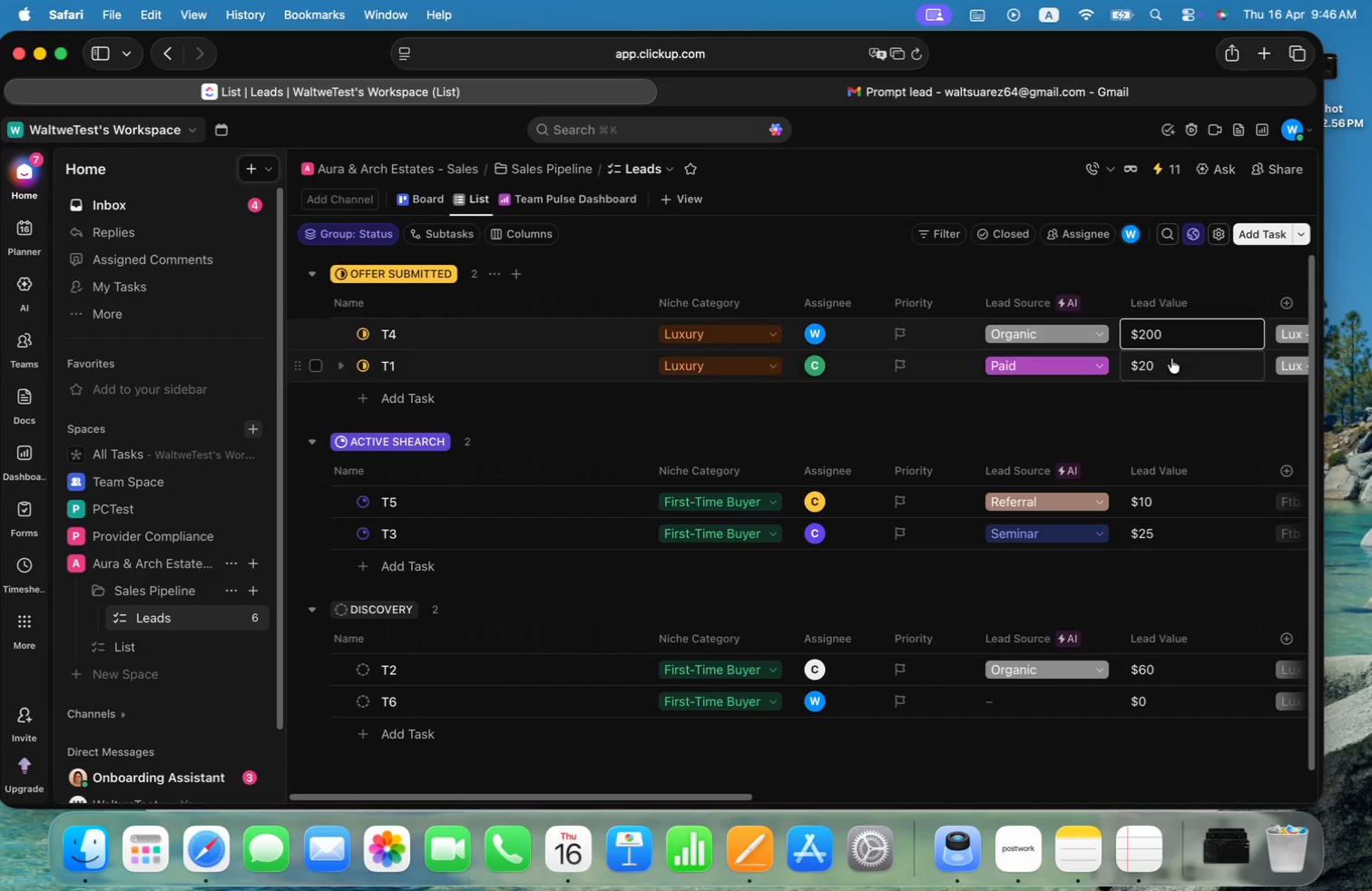 
key(Backspace)
 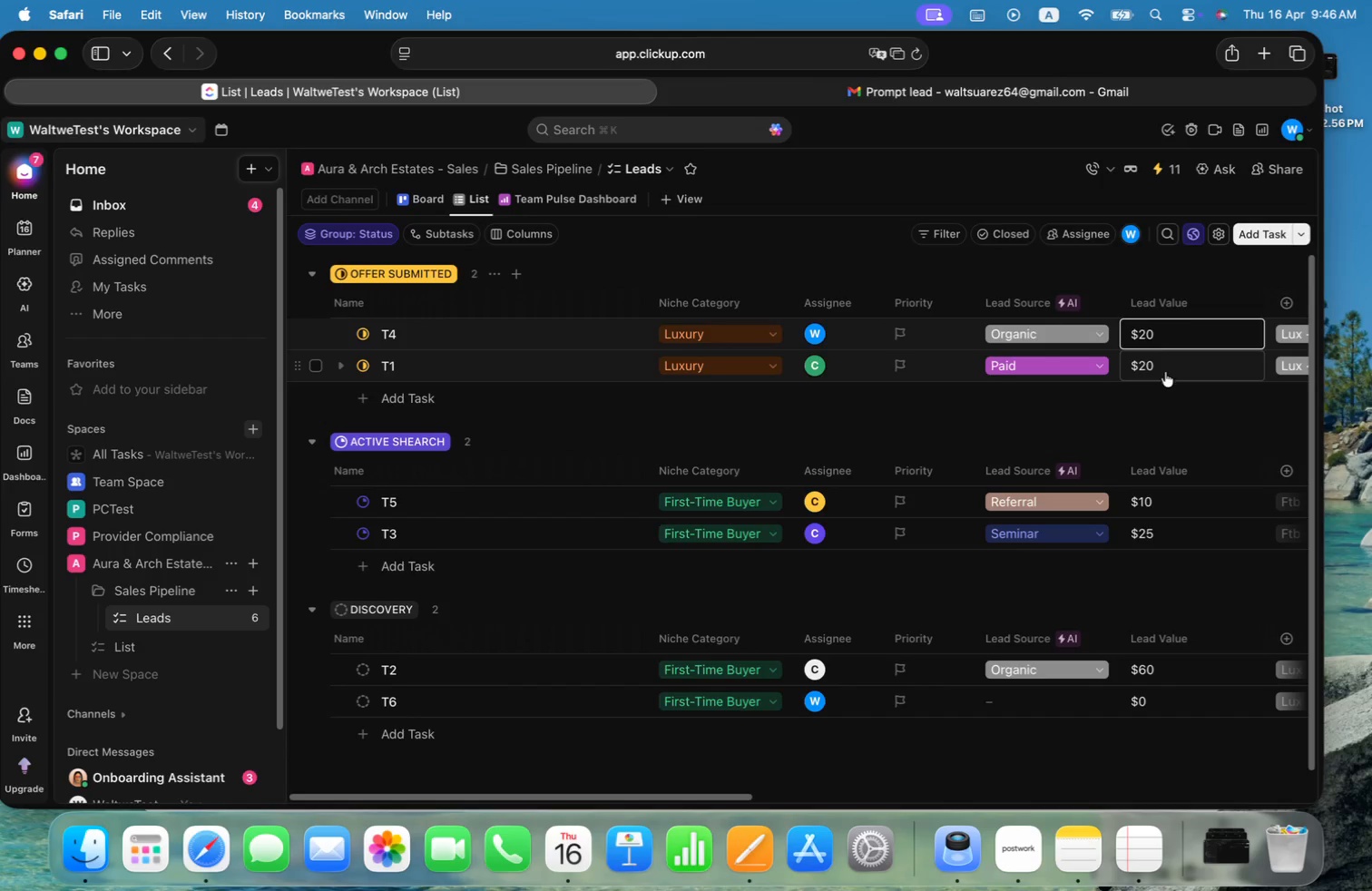 
left_click([1162, 367])
 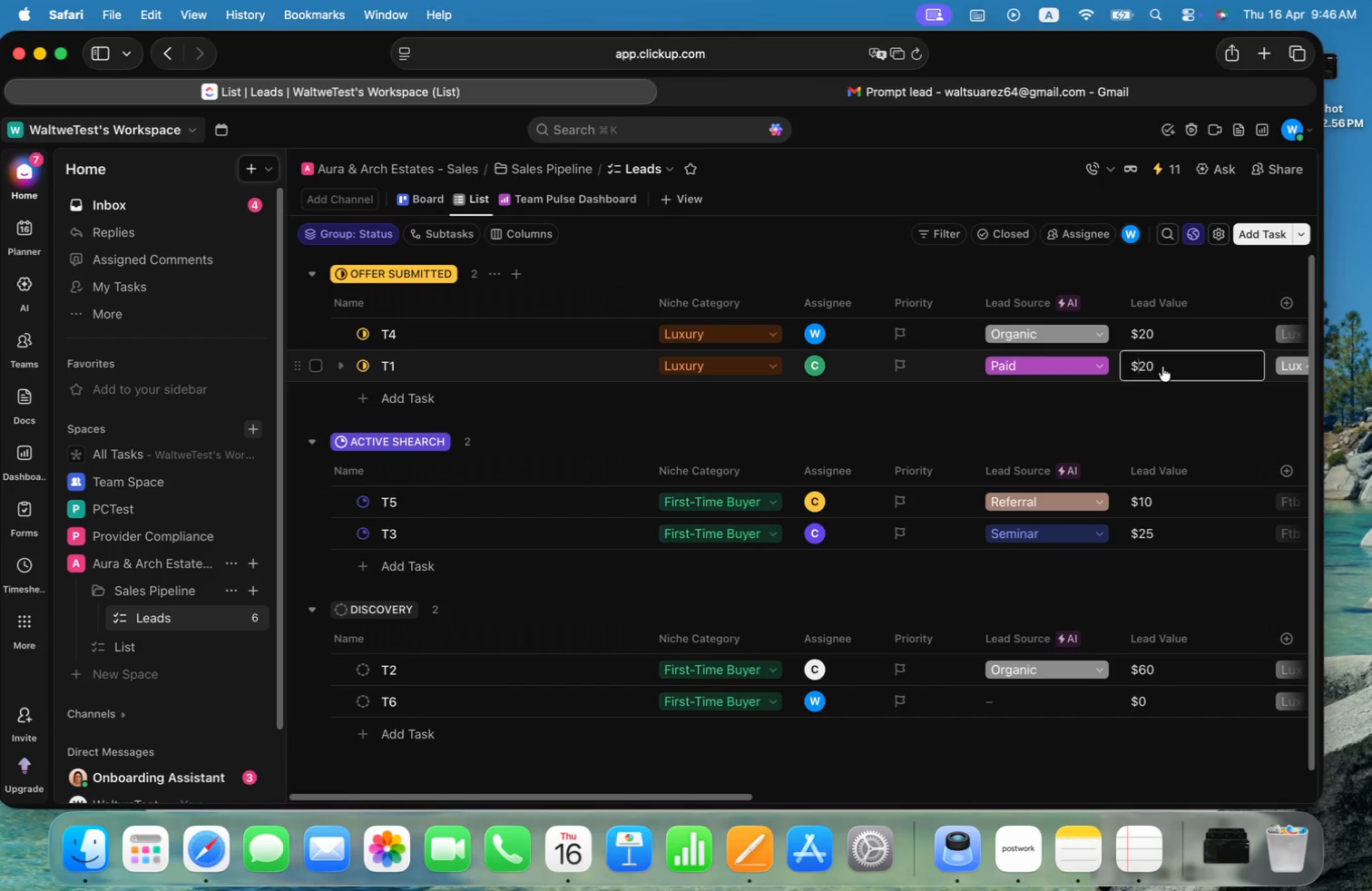 
key(ArrowRight)
 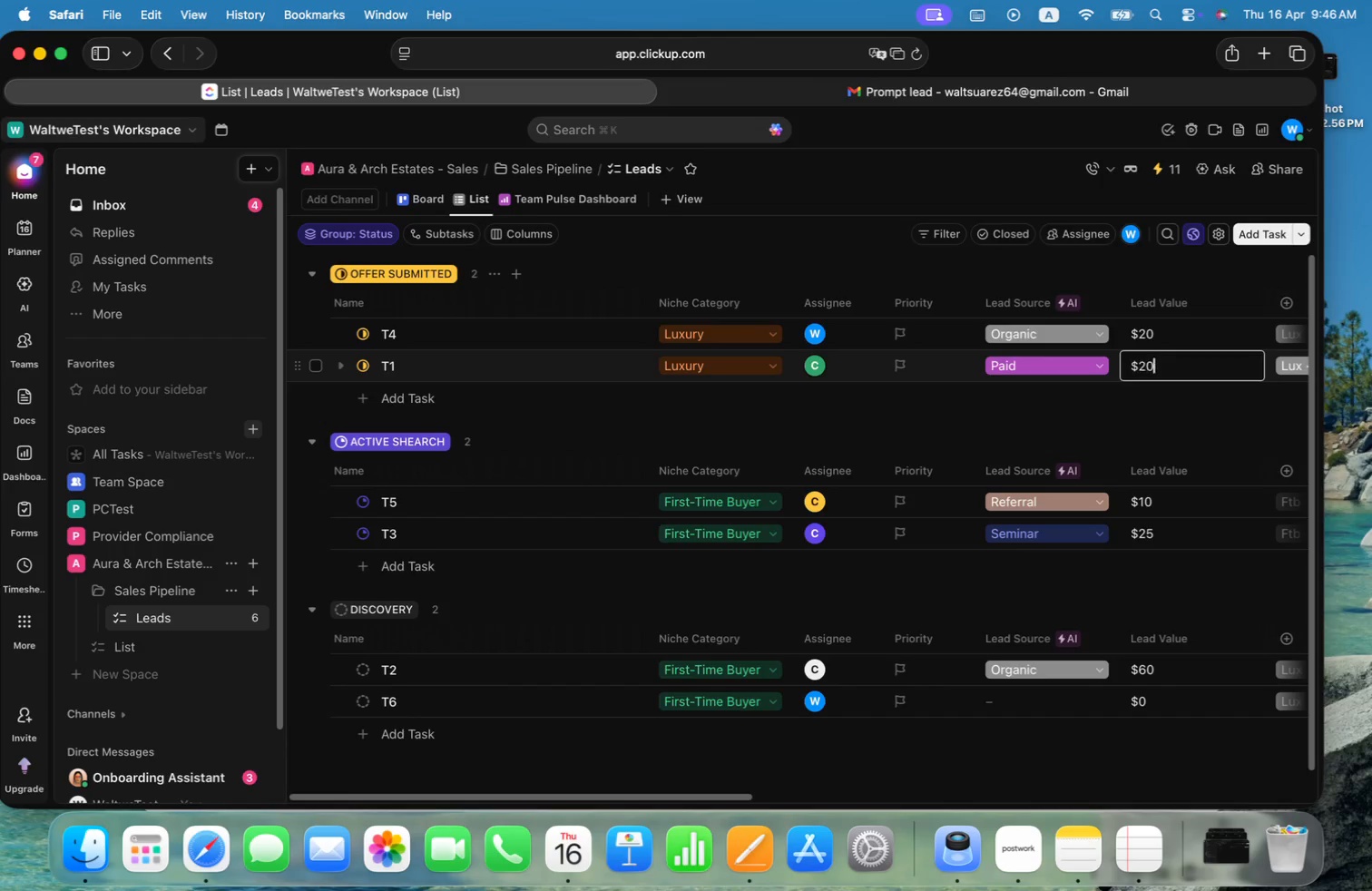 
key(ArrowRight)
 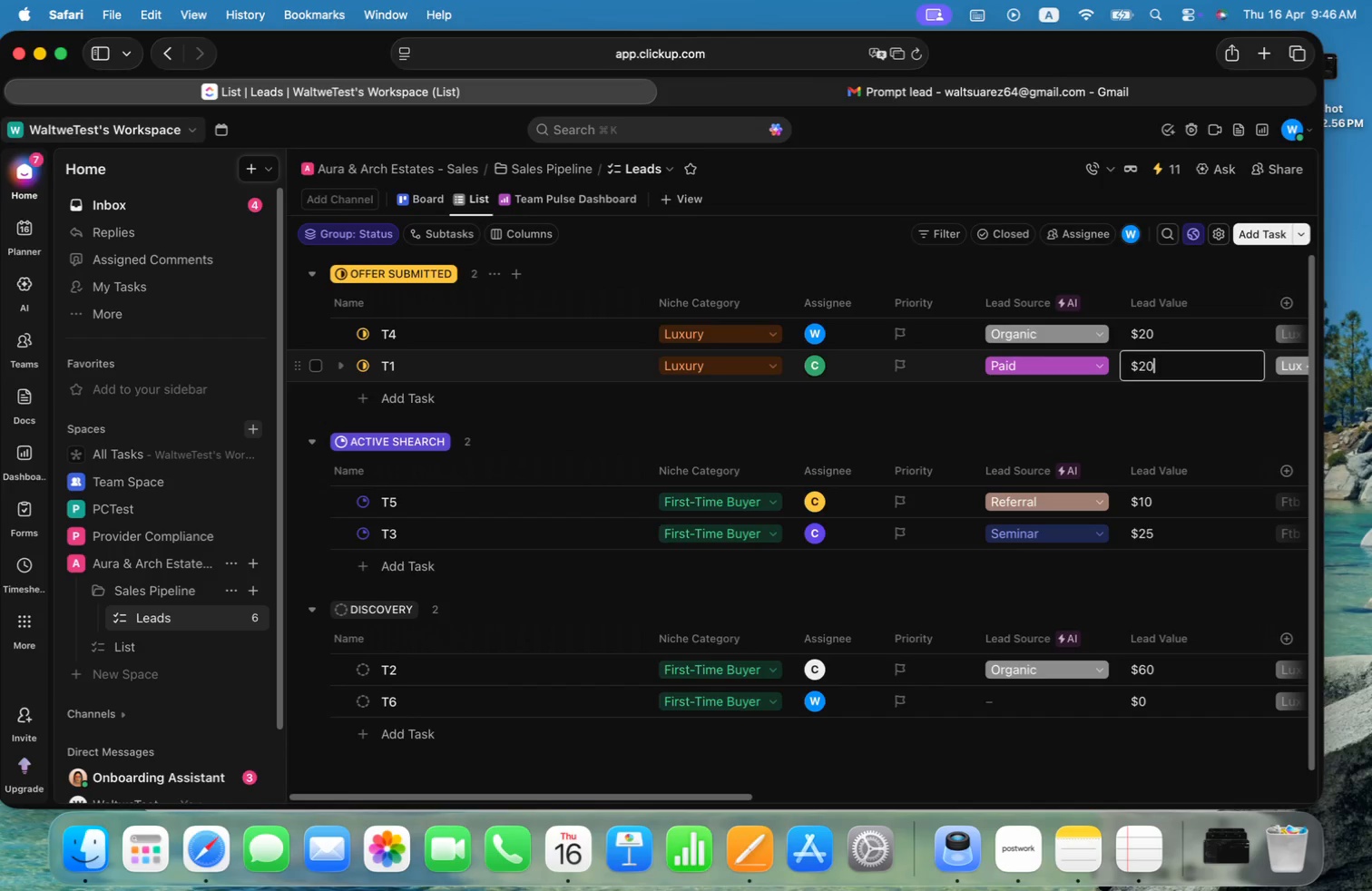 
key(Backspace)
key(Backspace)
type(30)
 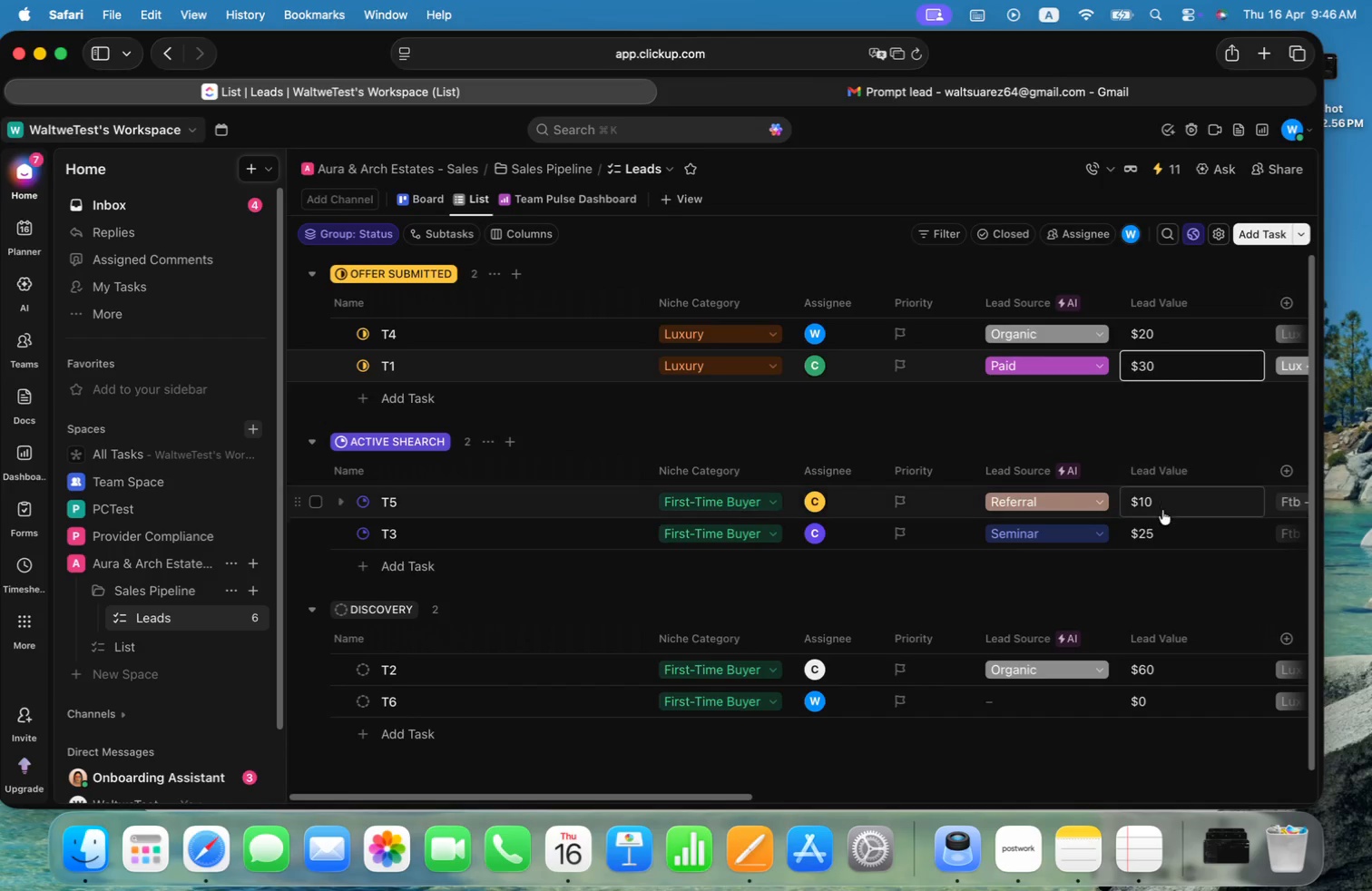 
left_click([1175, 510])
 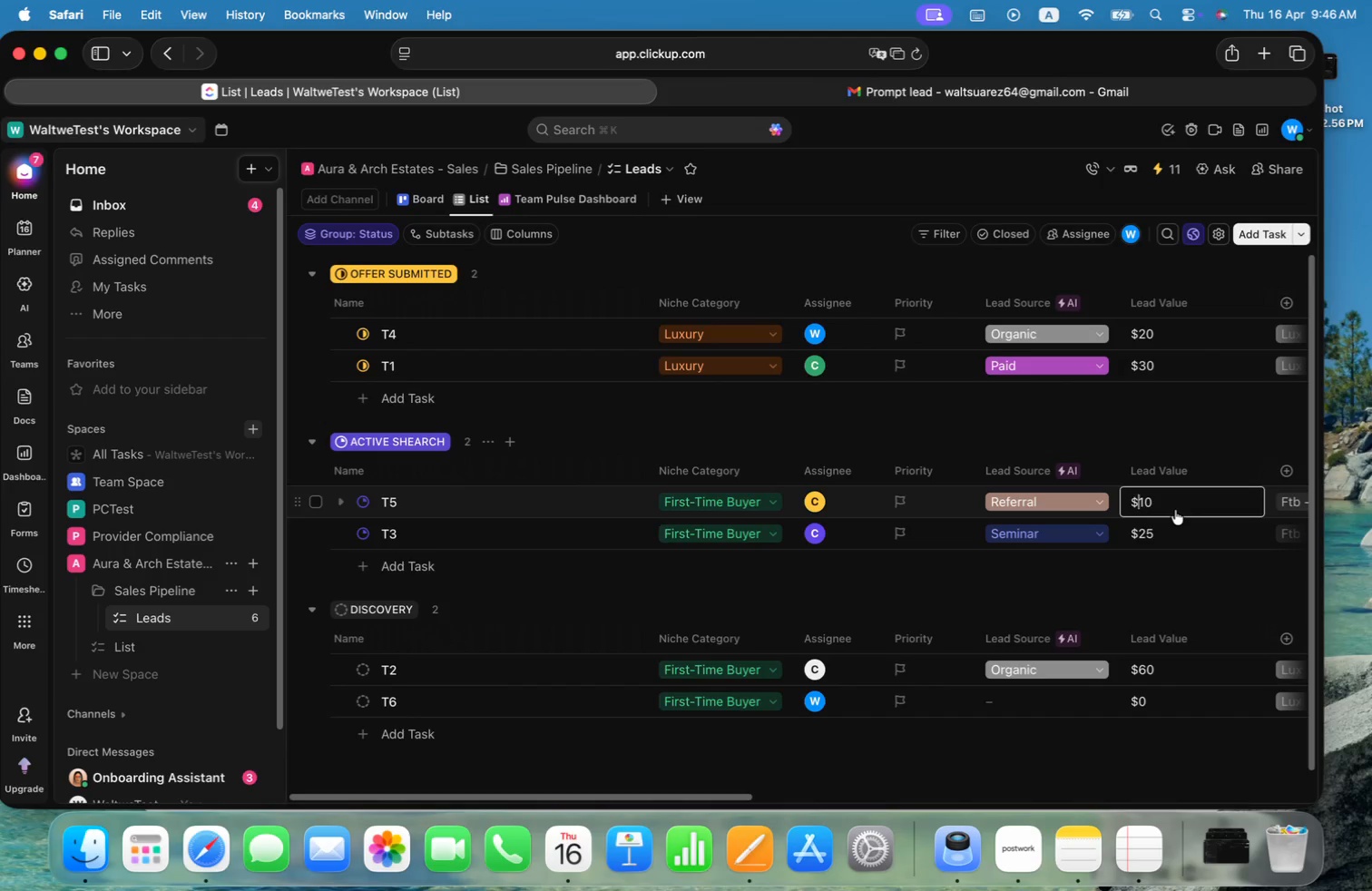 
key(ArrowRight)
 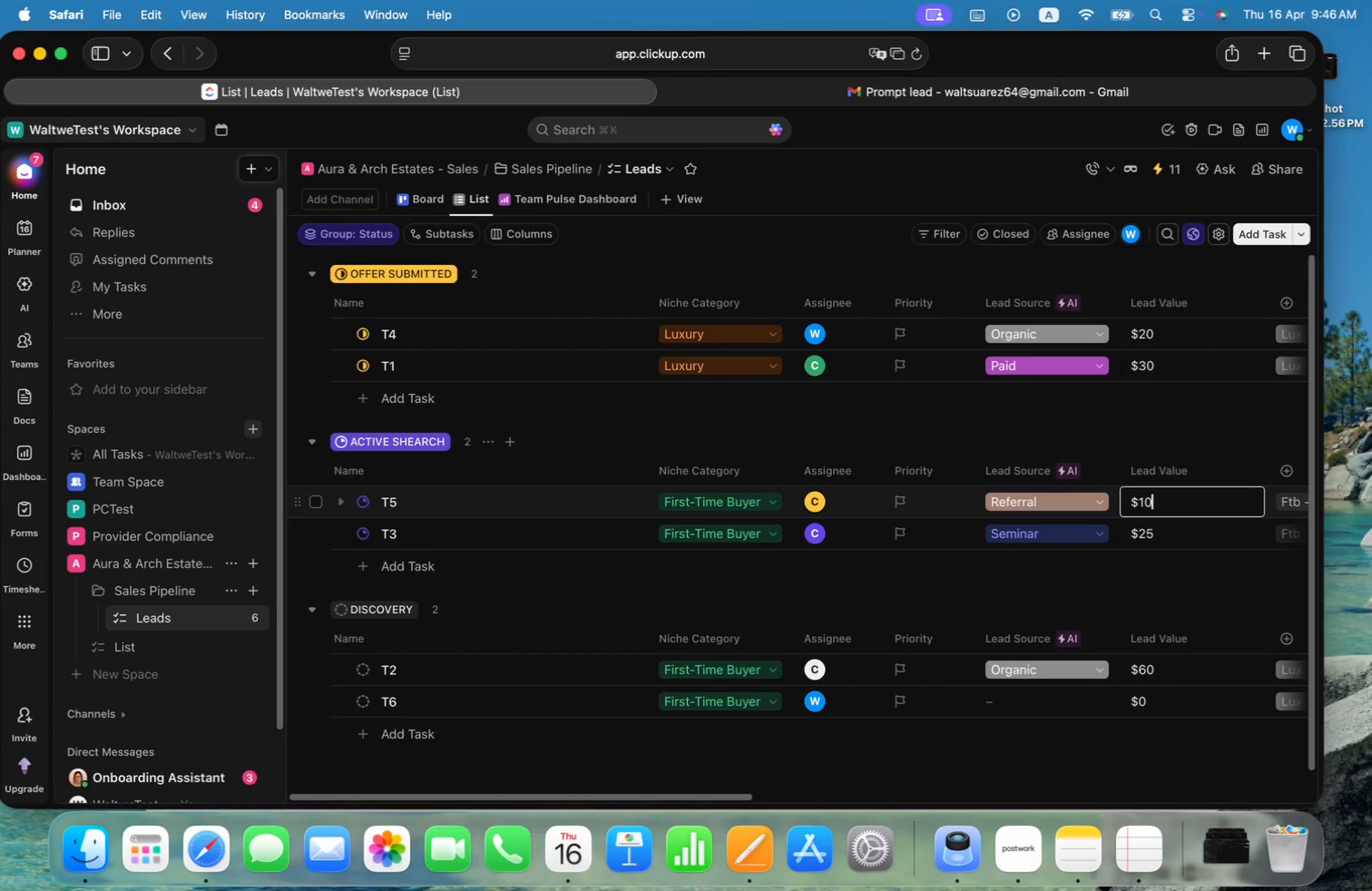 
key(ArrowRight)
 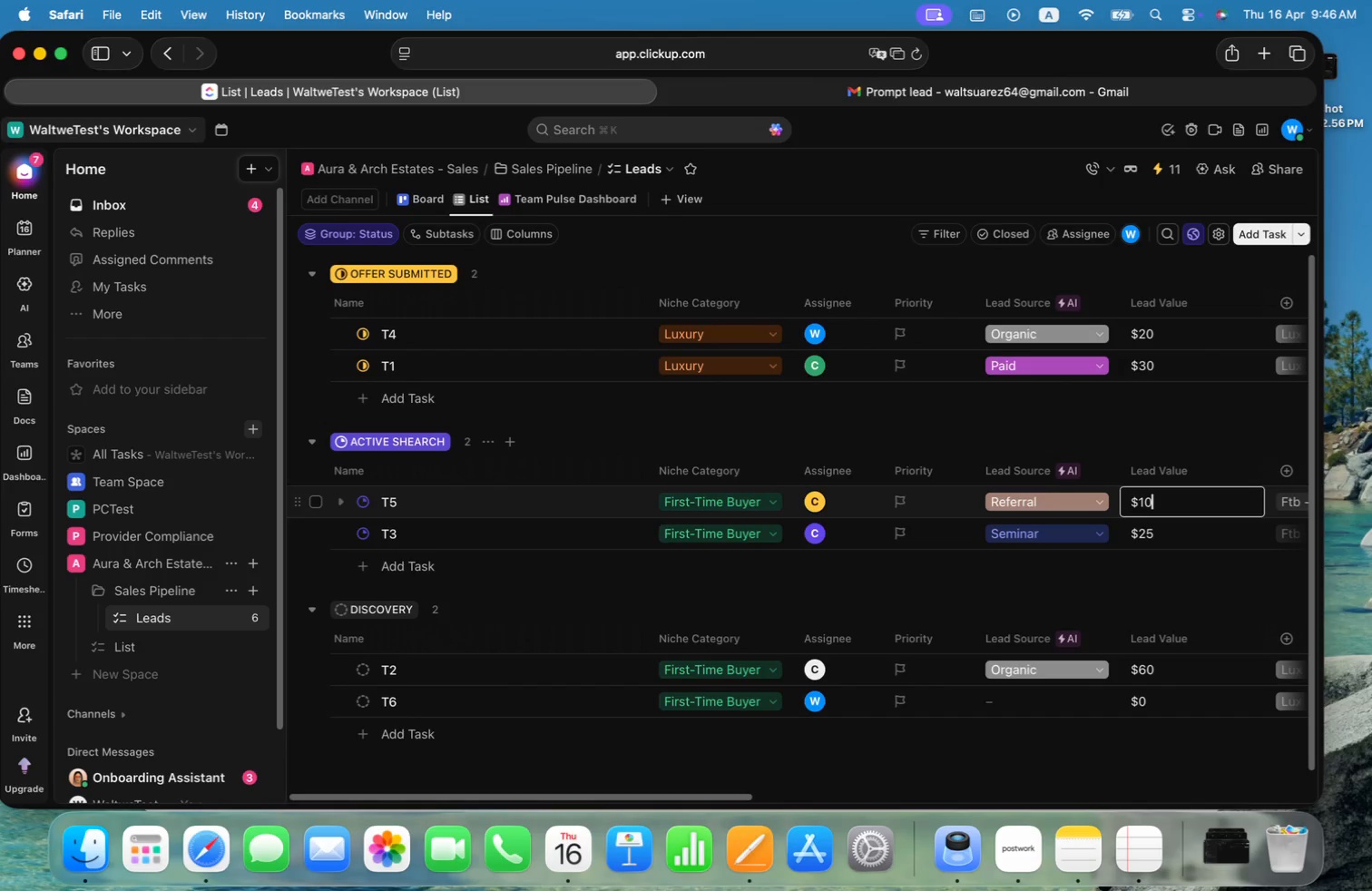 
key(Backspace)
 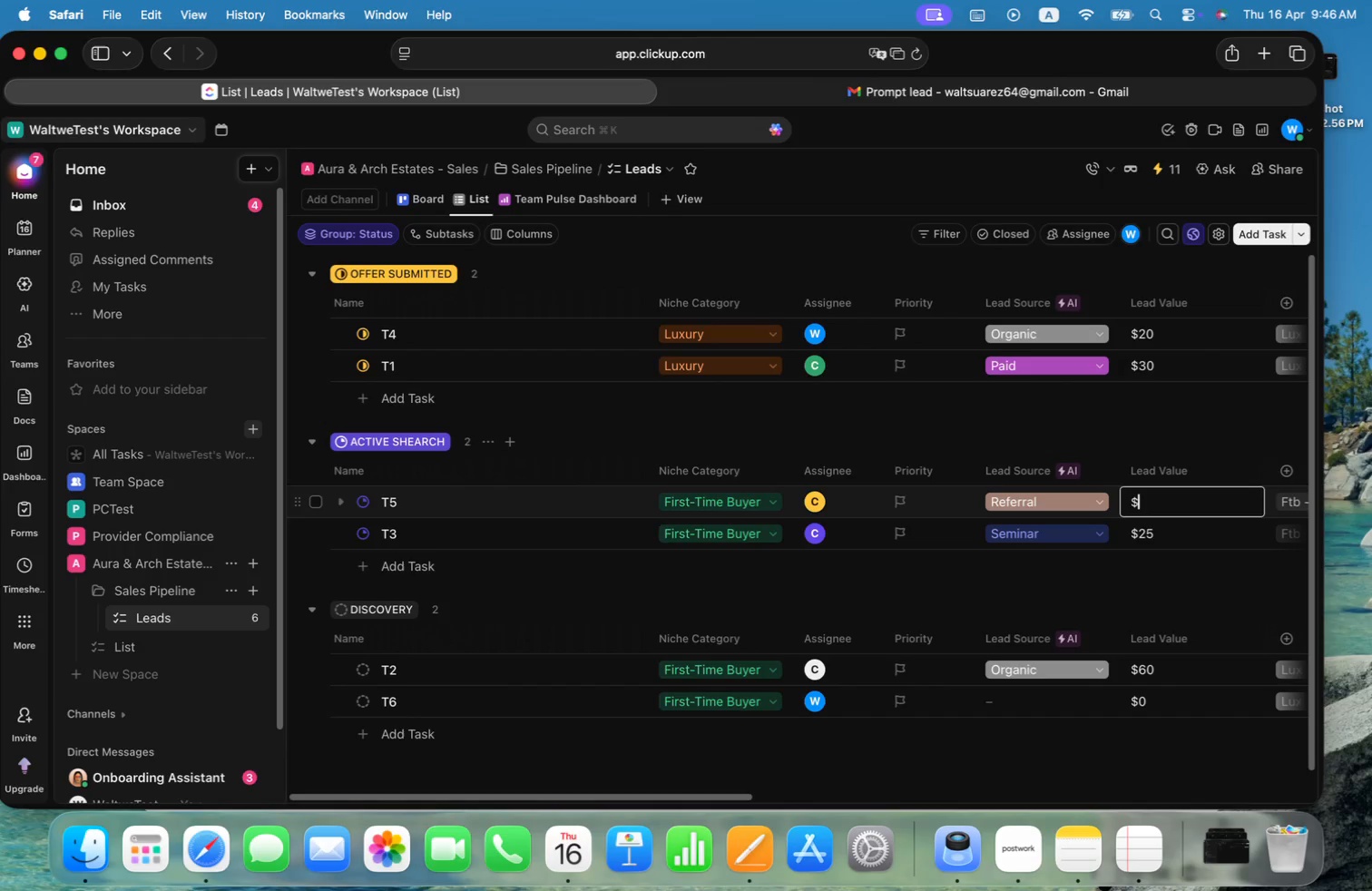 
key(Backspace)
 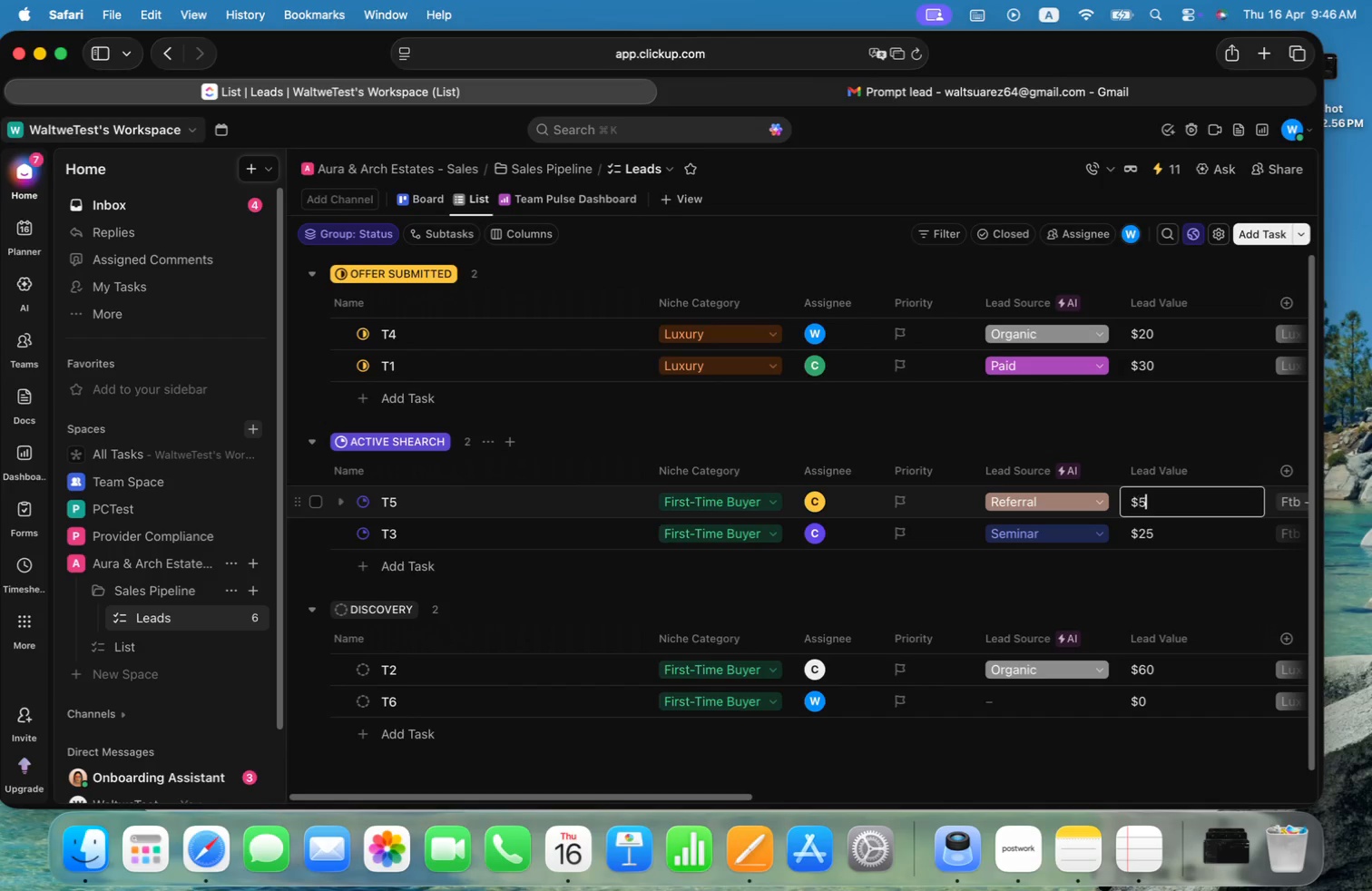 
key(5)
 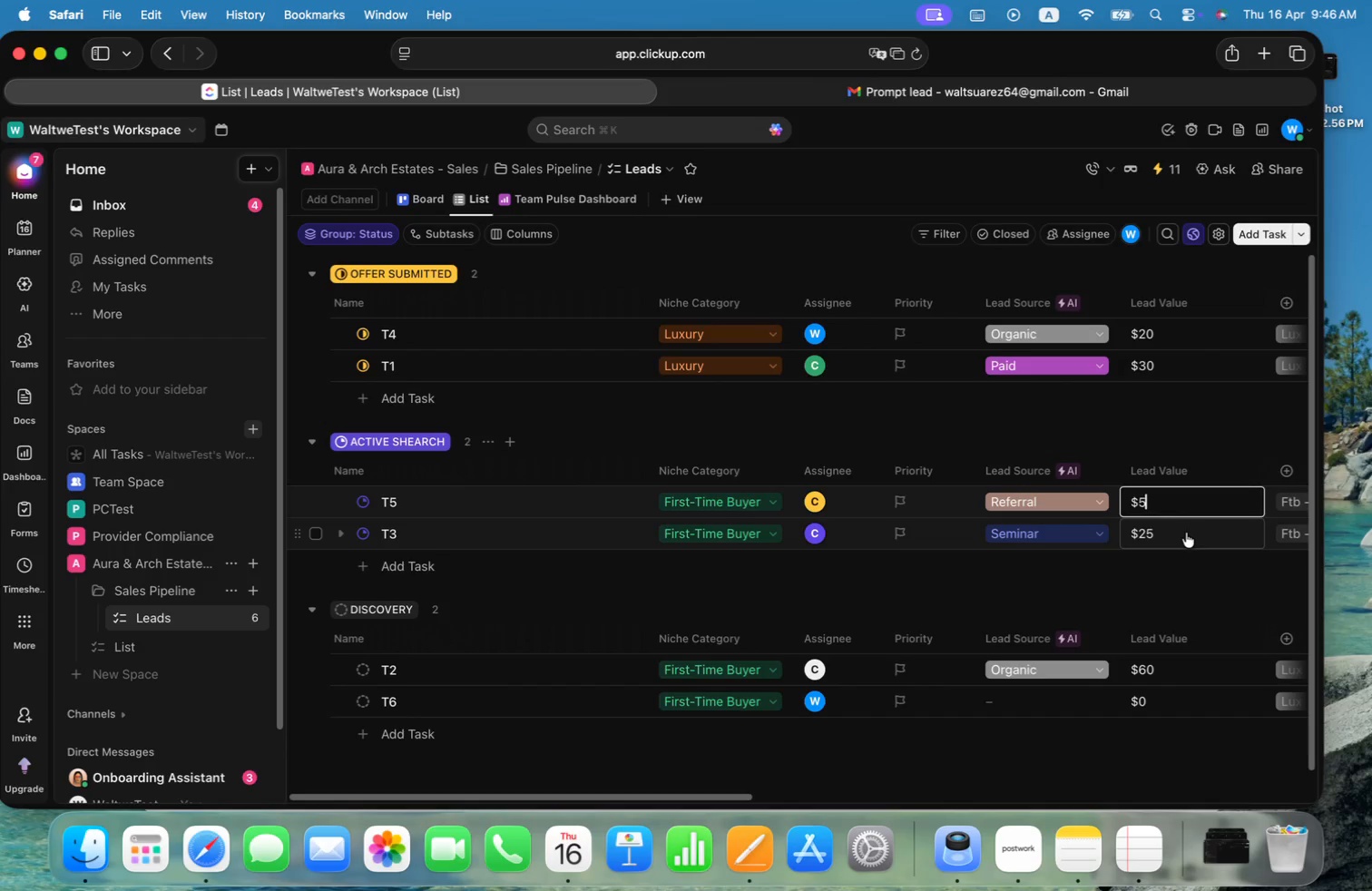 
left_click([1183, 533])
 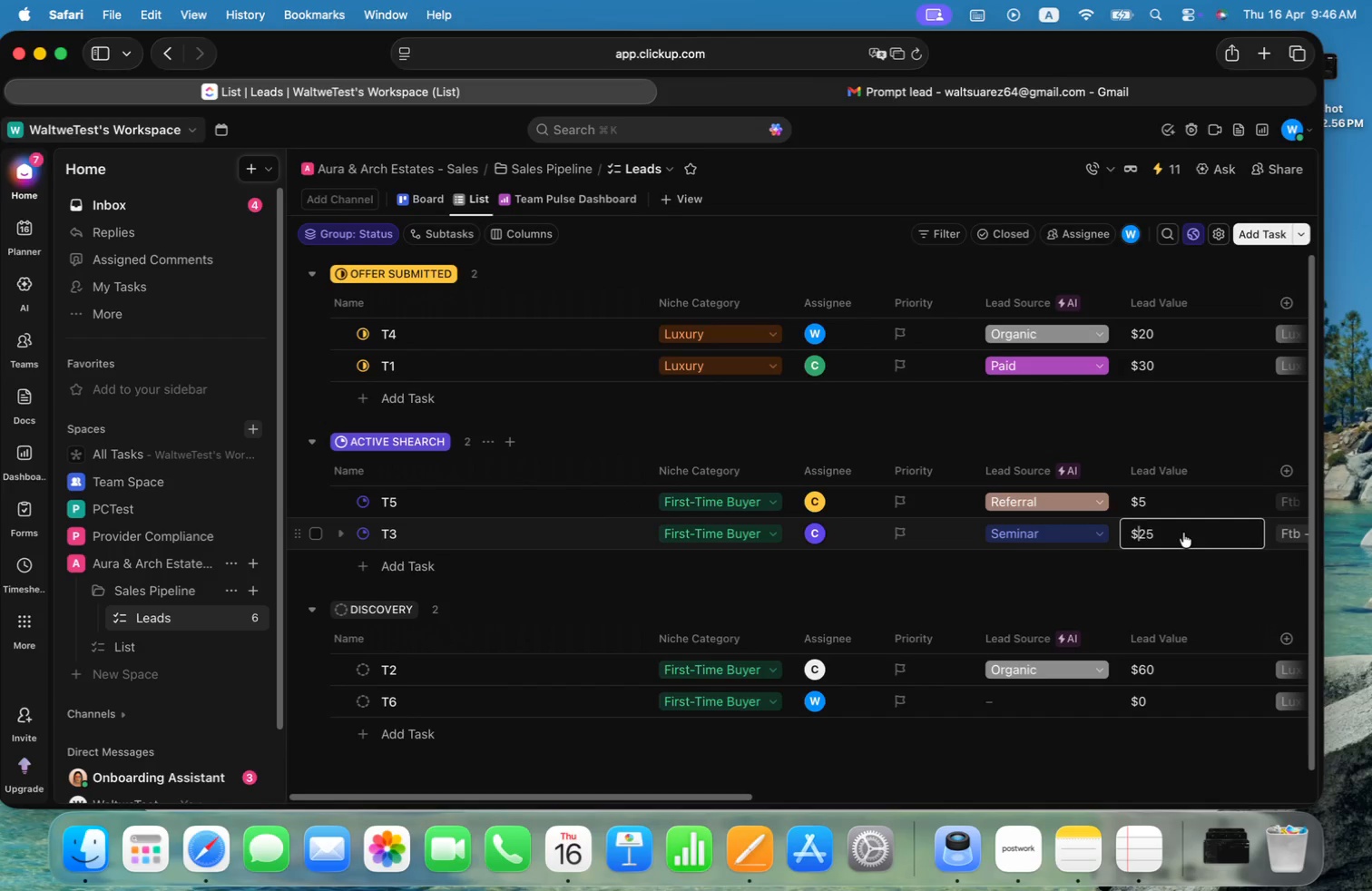 
key(ArrowRight)
 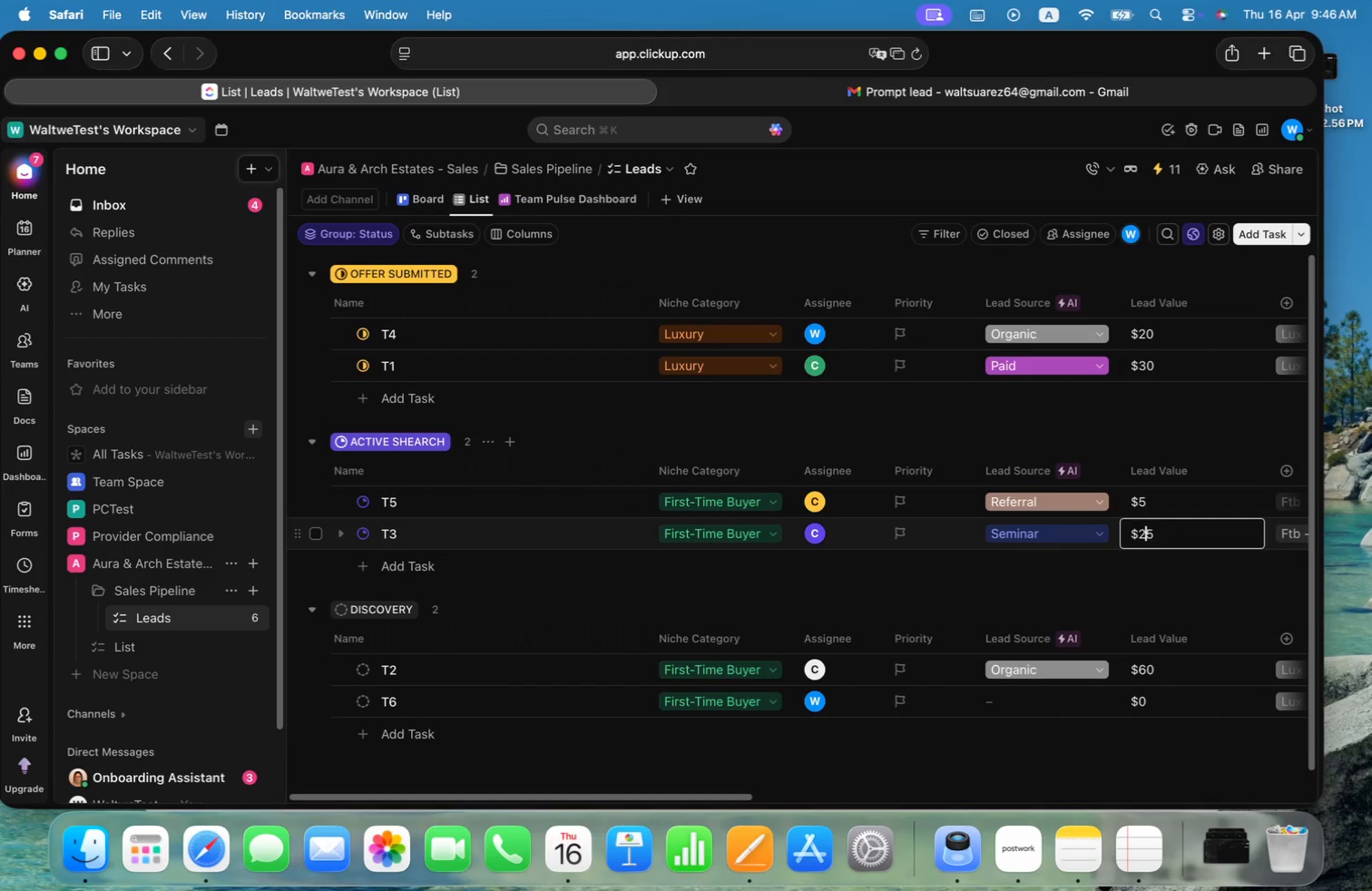 
key(ArrowRight)
 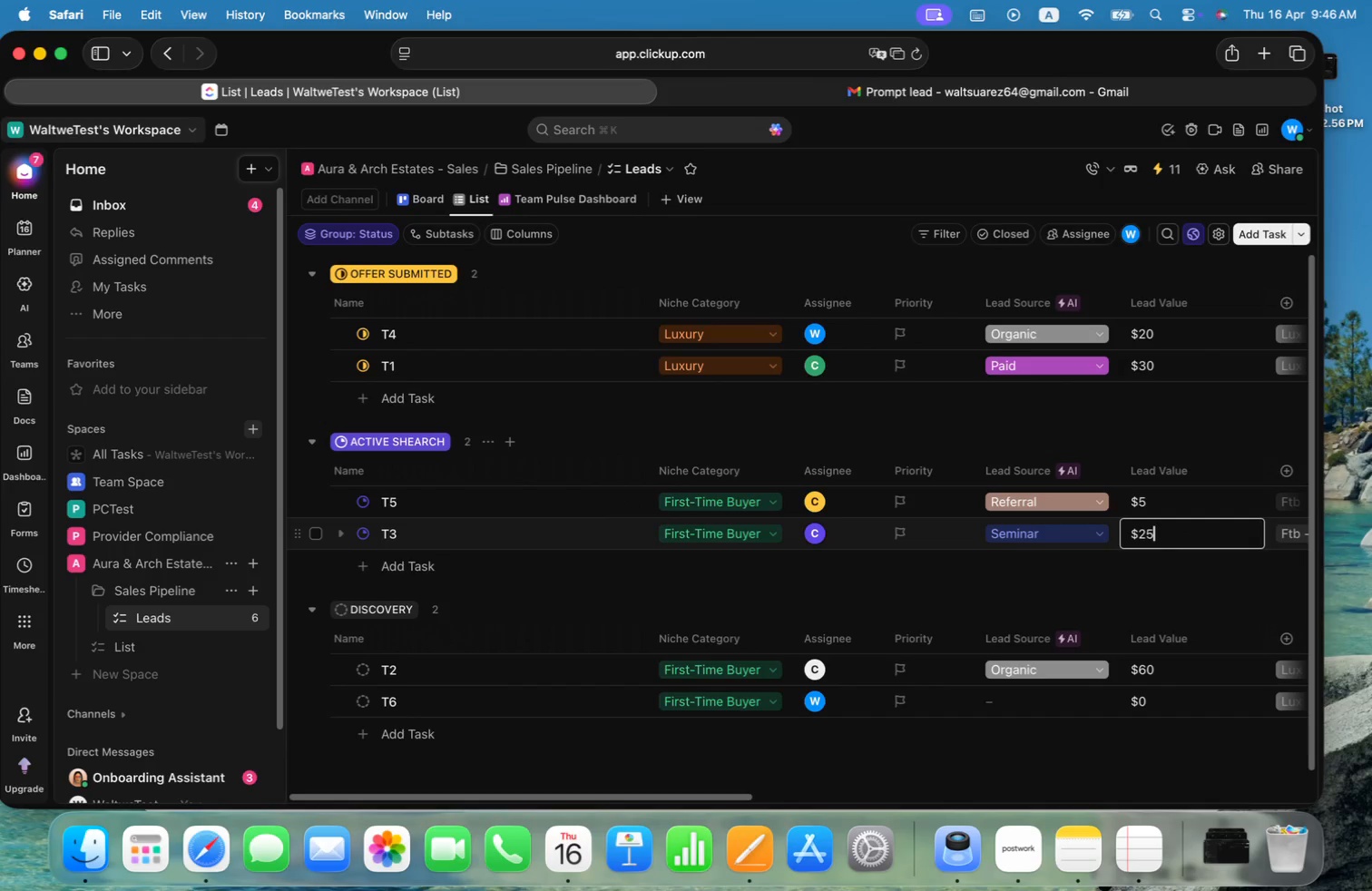 
key(Backspace)
 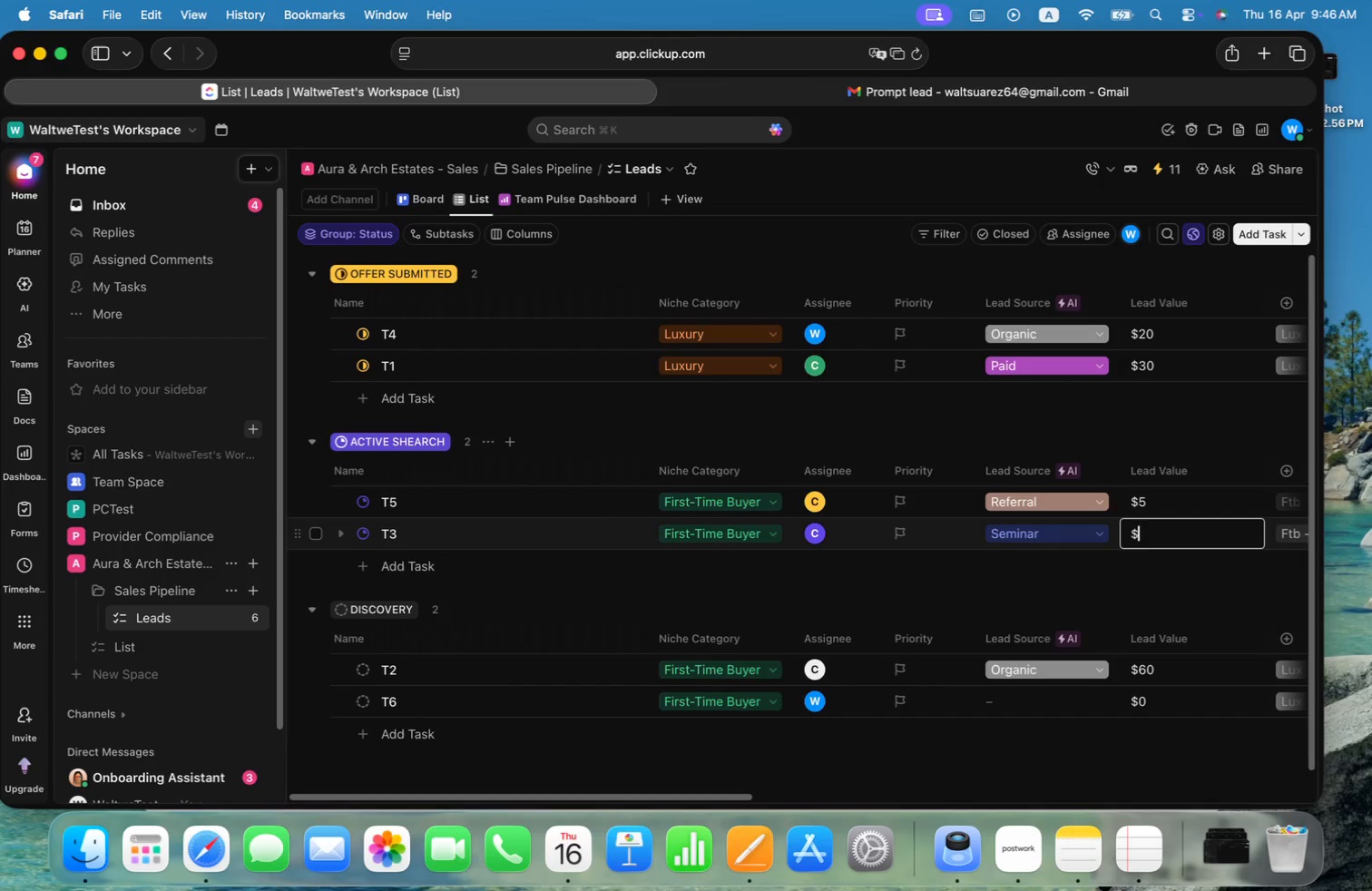 
key(Backspace)
 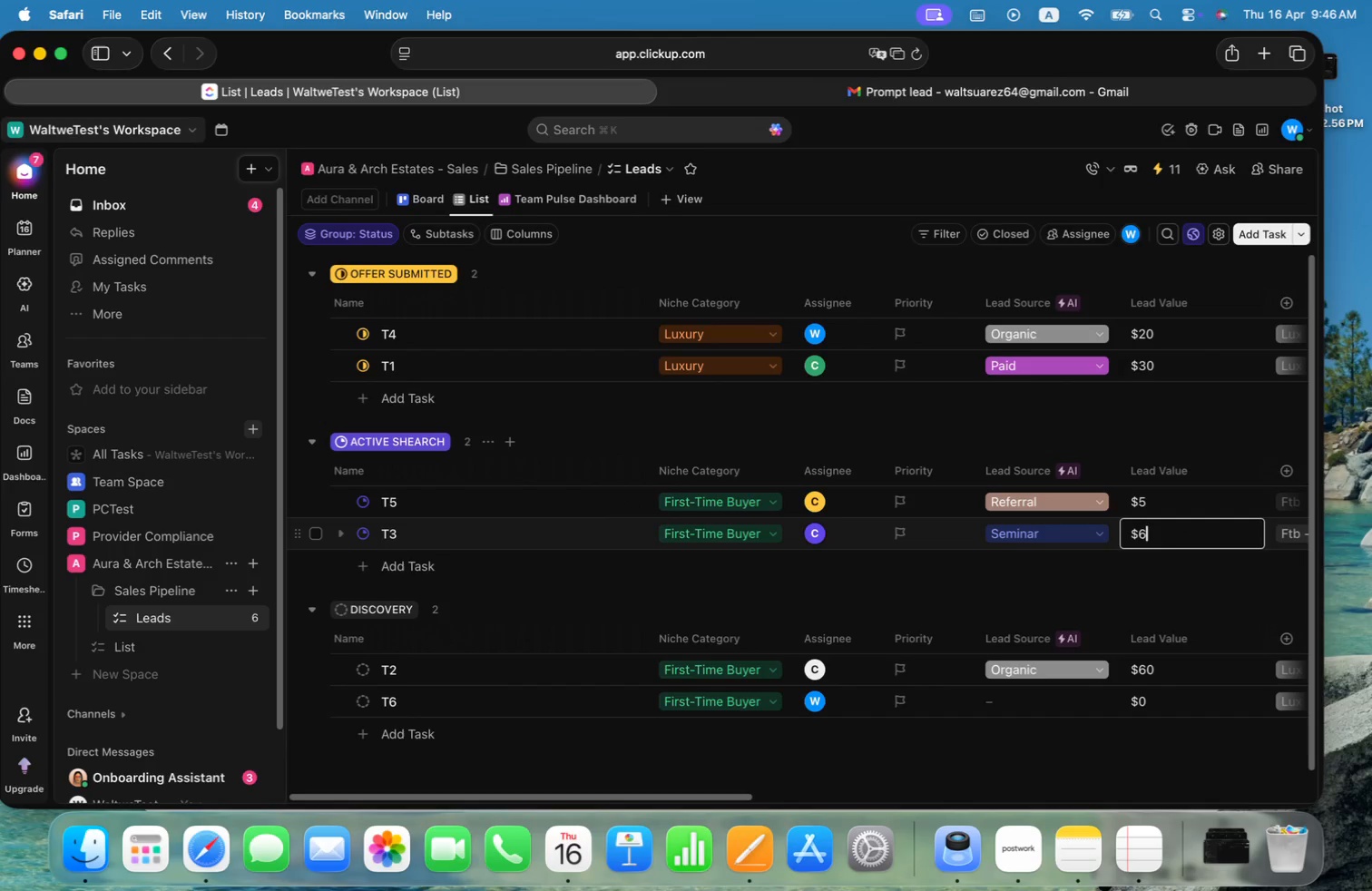 
key(6)
 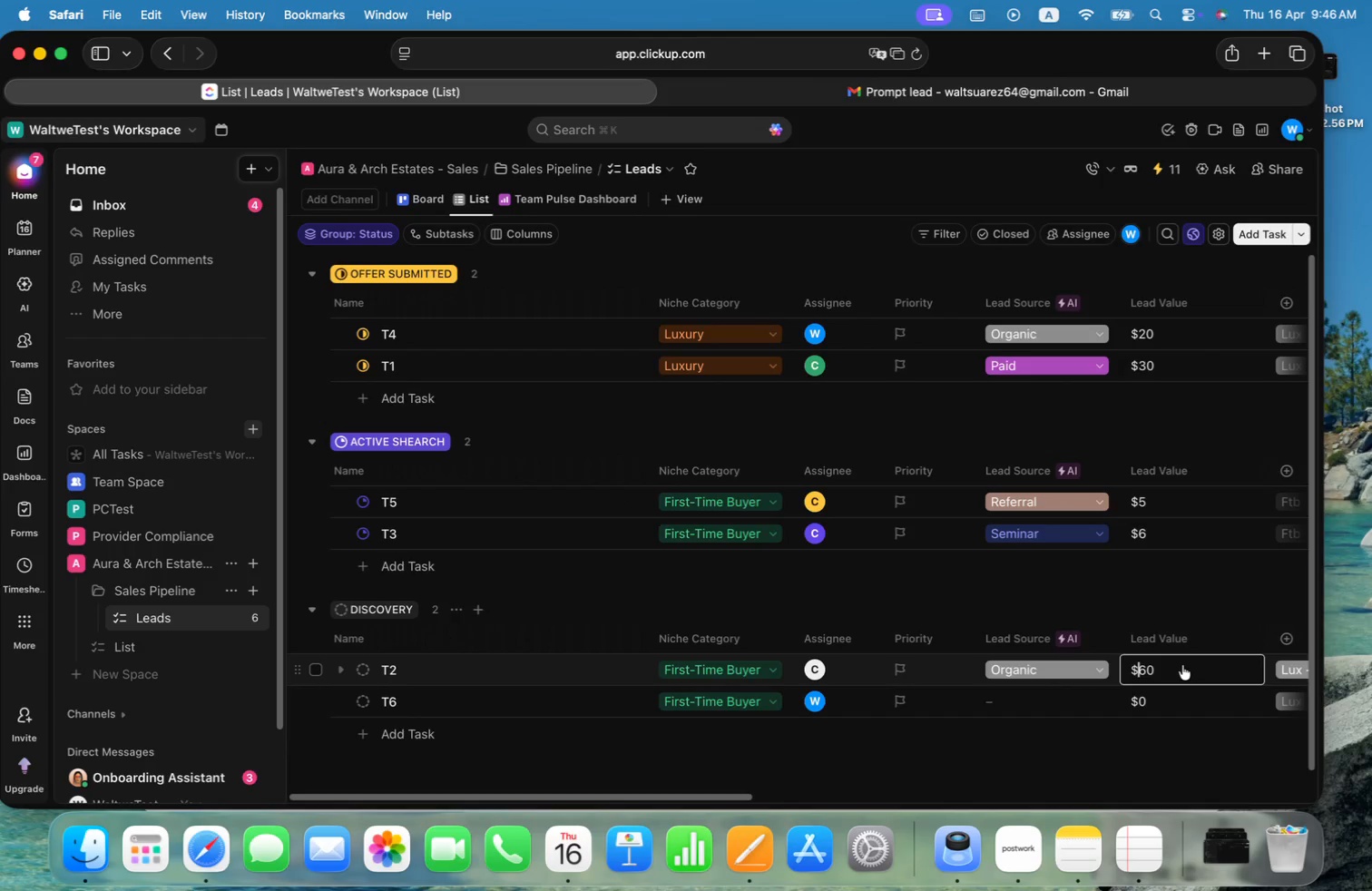 
key(ArrowRight)
 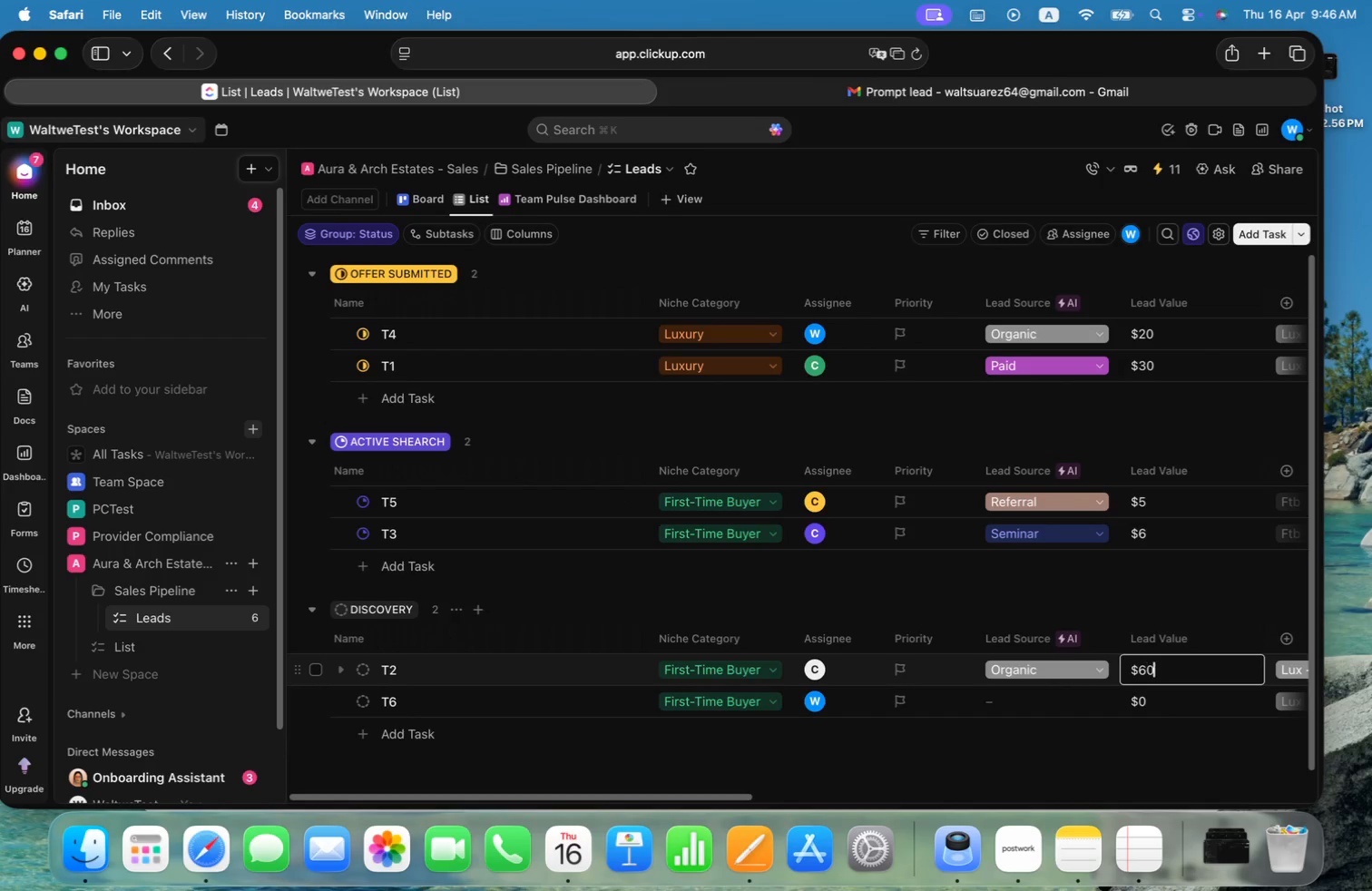 
key(ArrowRight)
 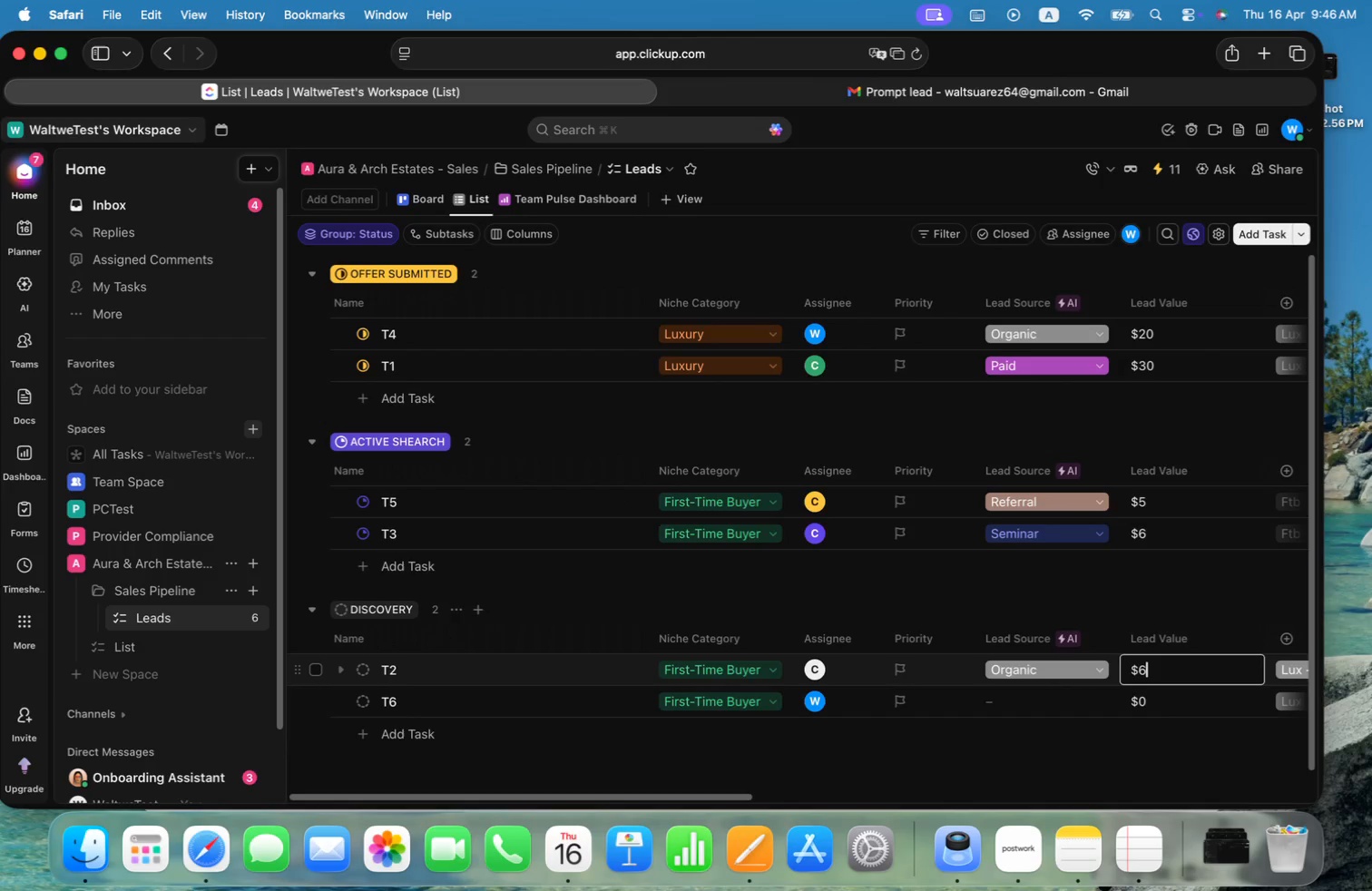 
key(Backspace)
 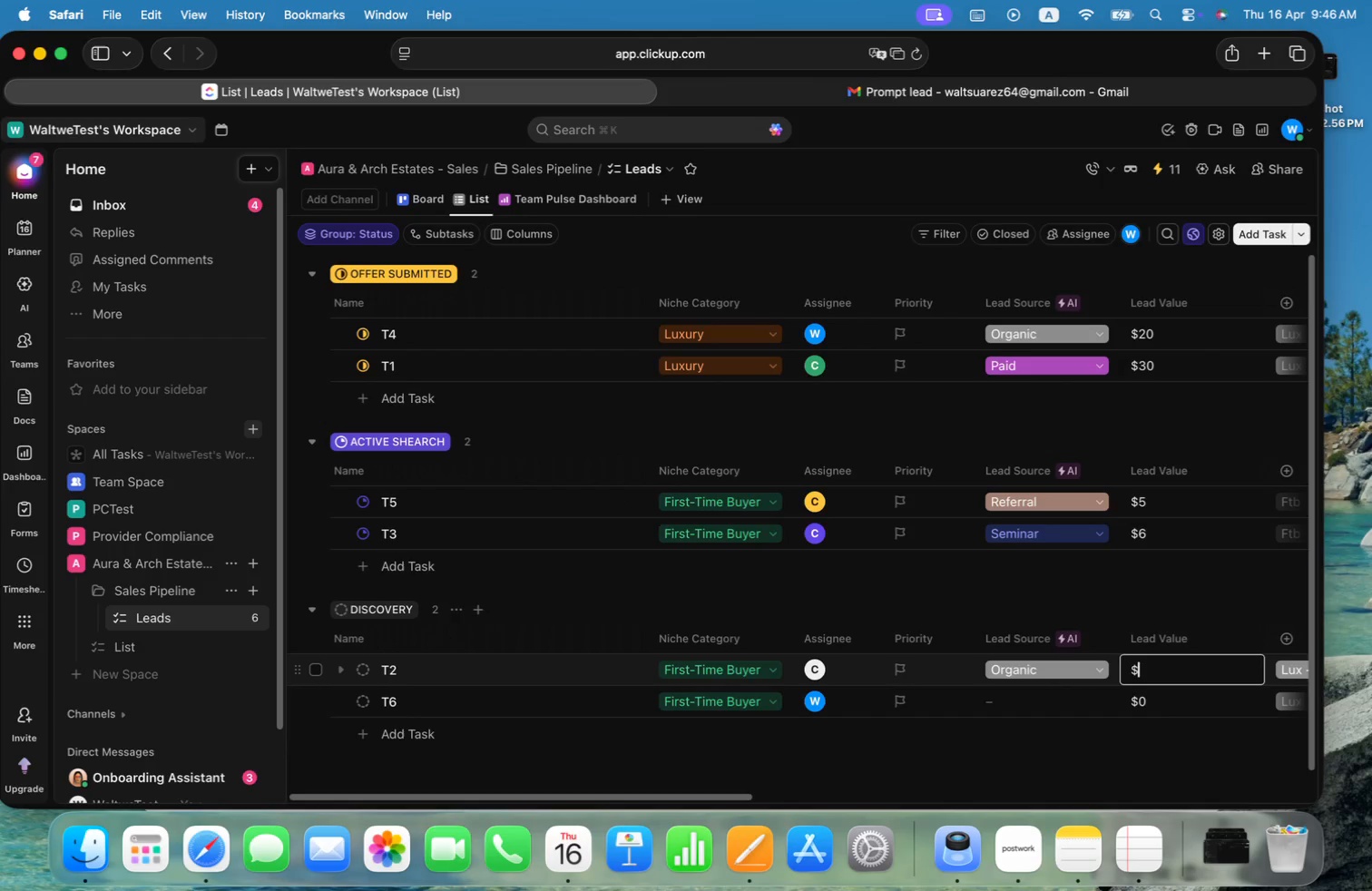 
key(Backspace)
 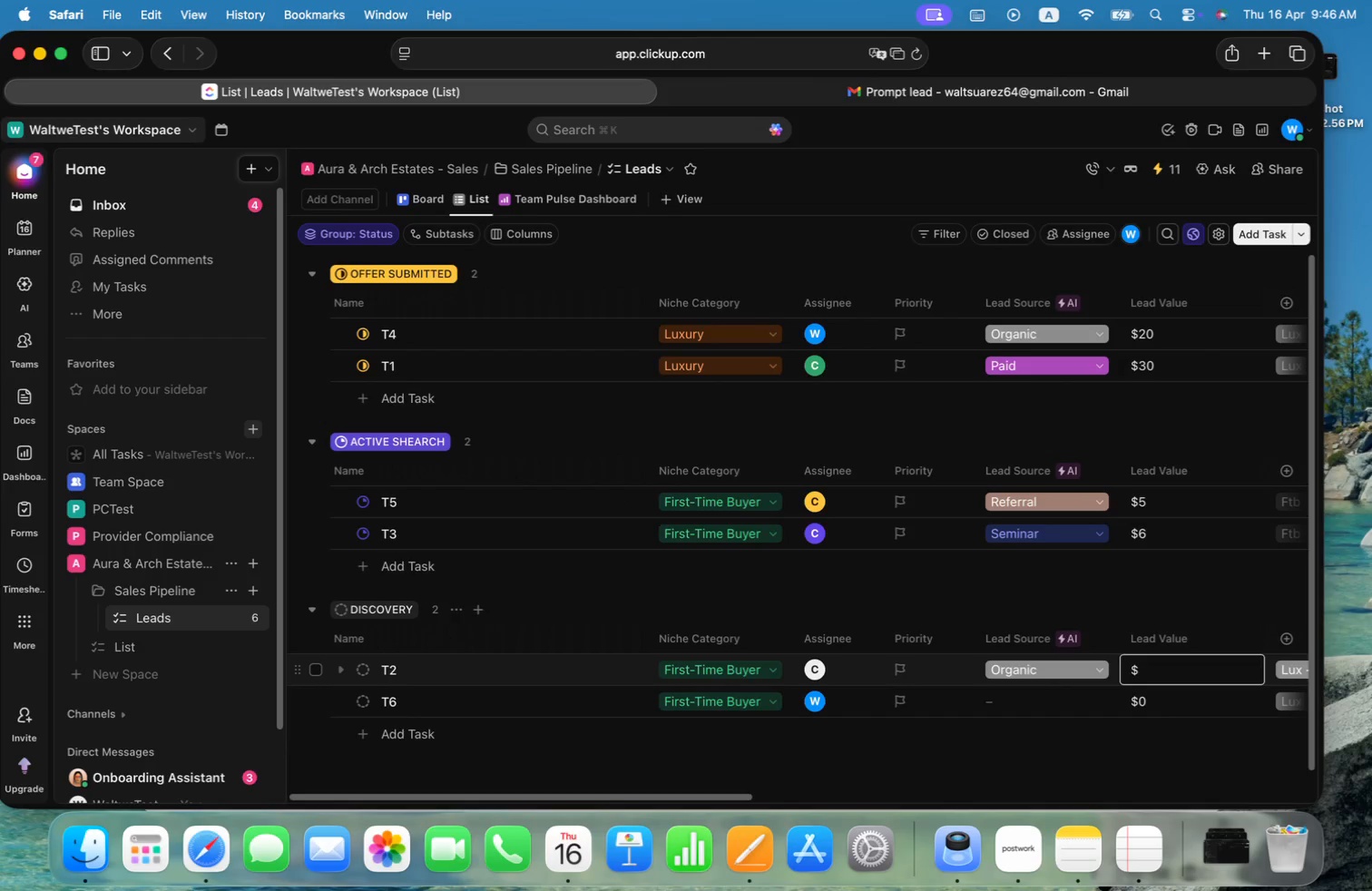 
key(9)
 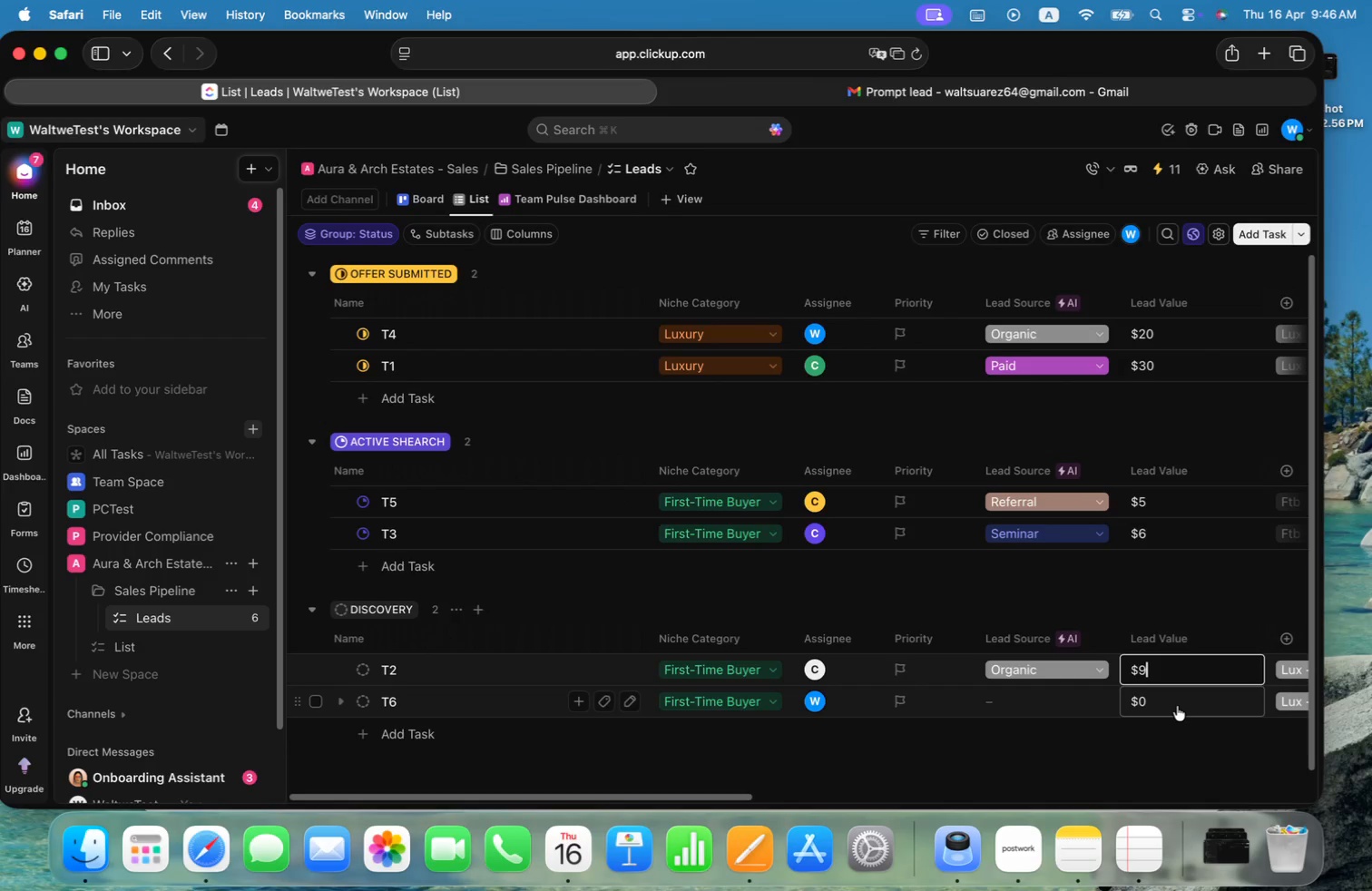 
key(Backspace)
 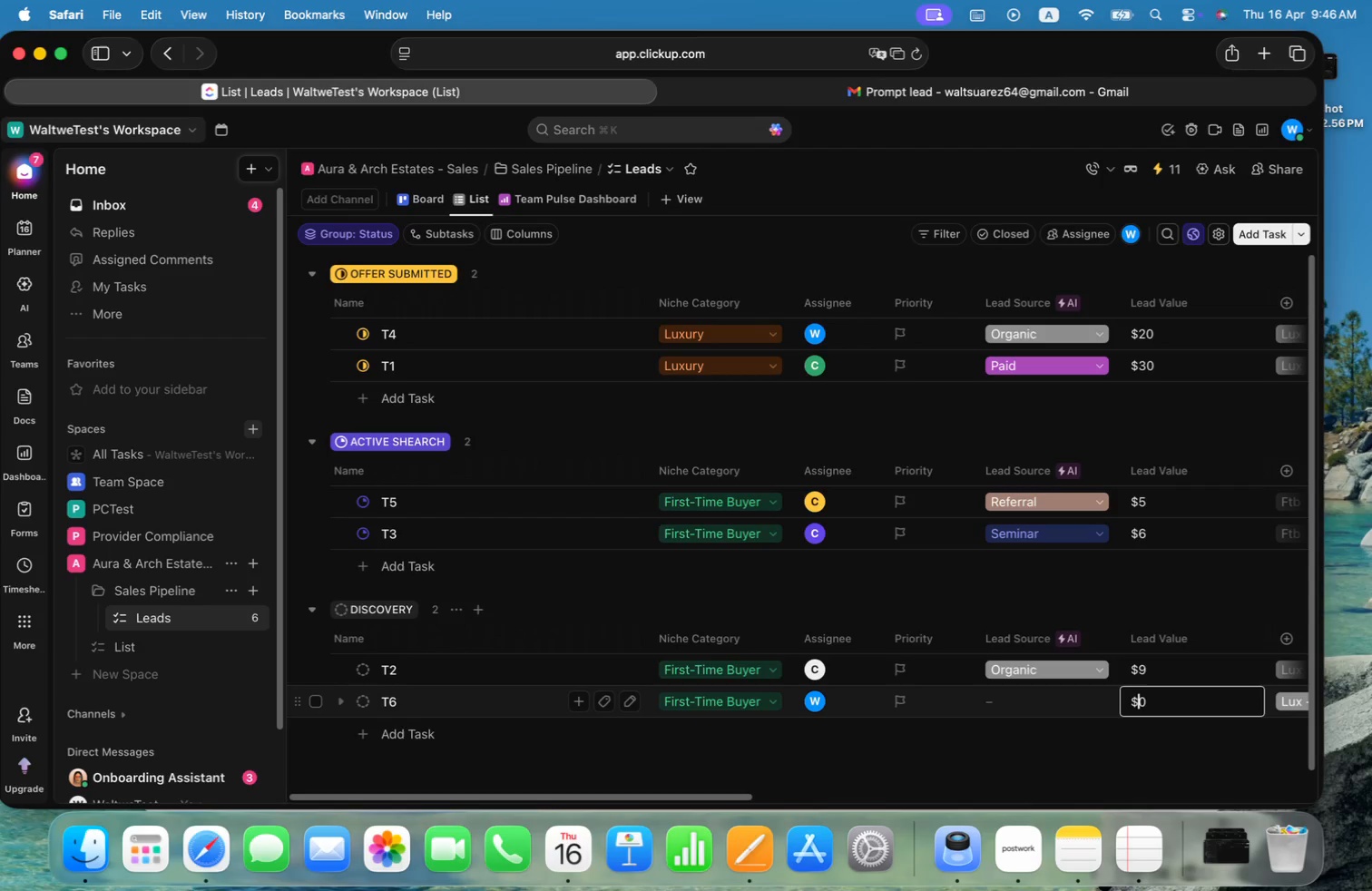 
key(ArrowRight)
 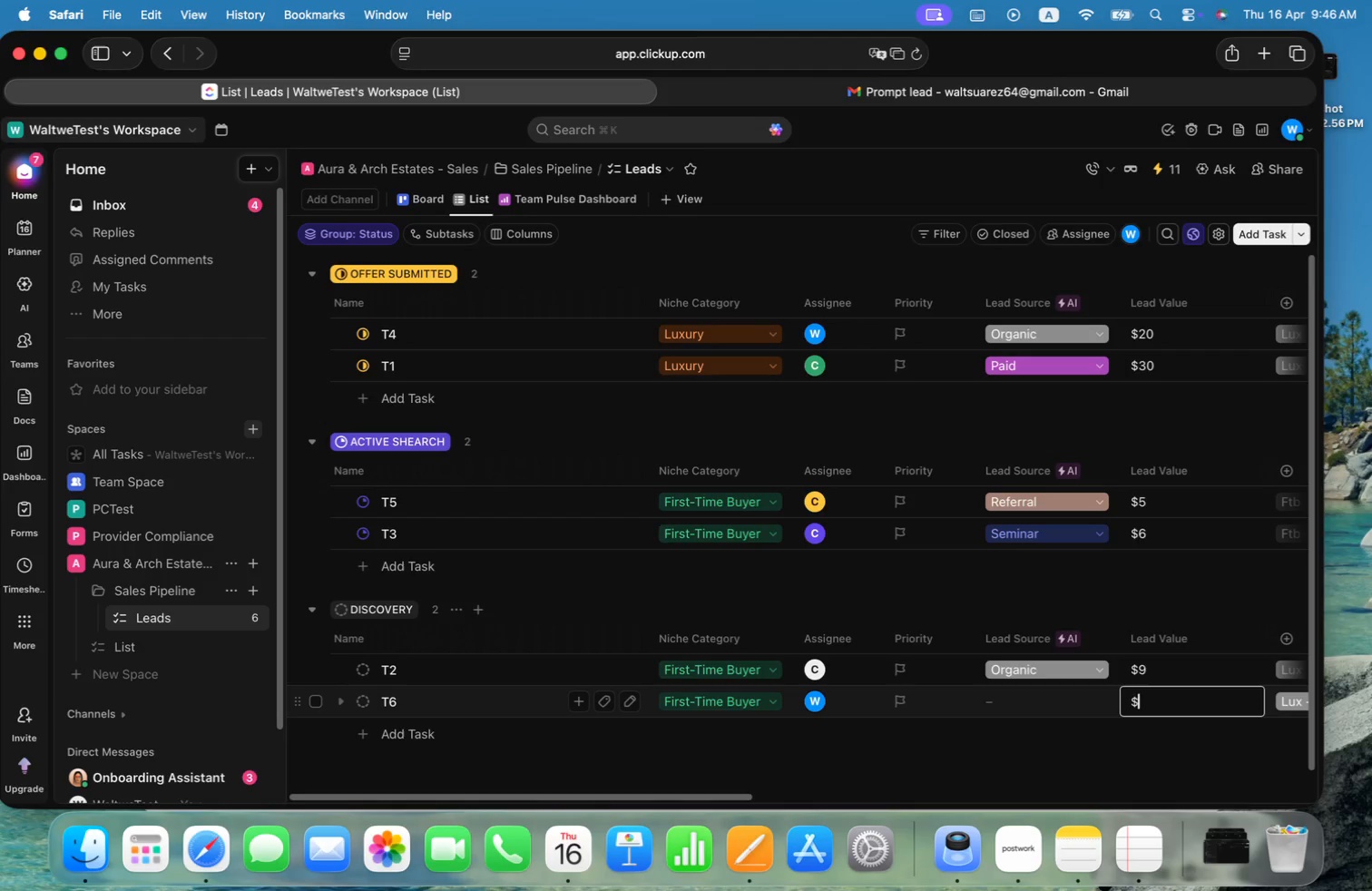 
key(Backspace)
 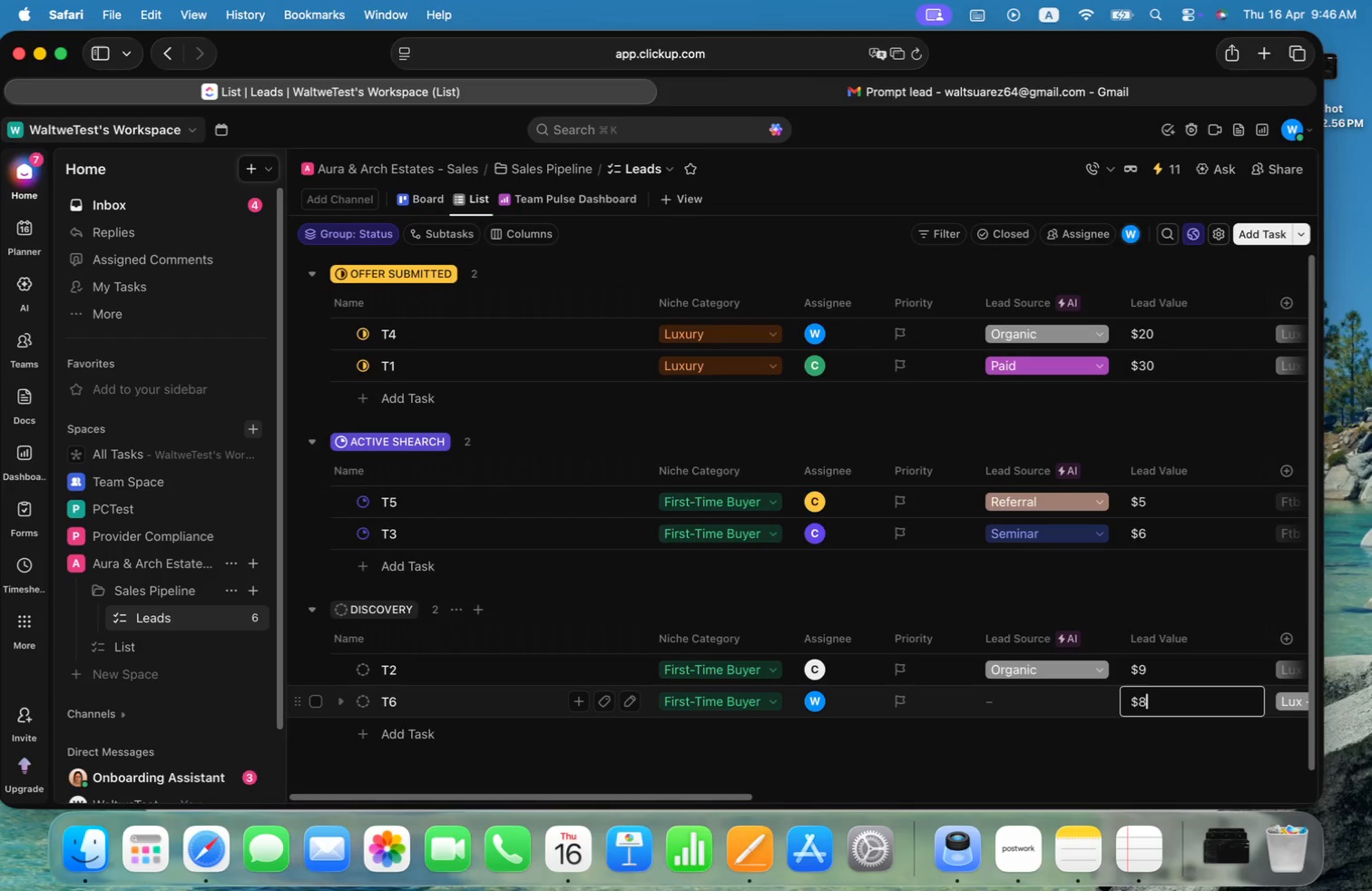 
key(8)
 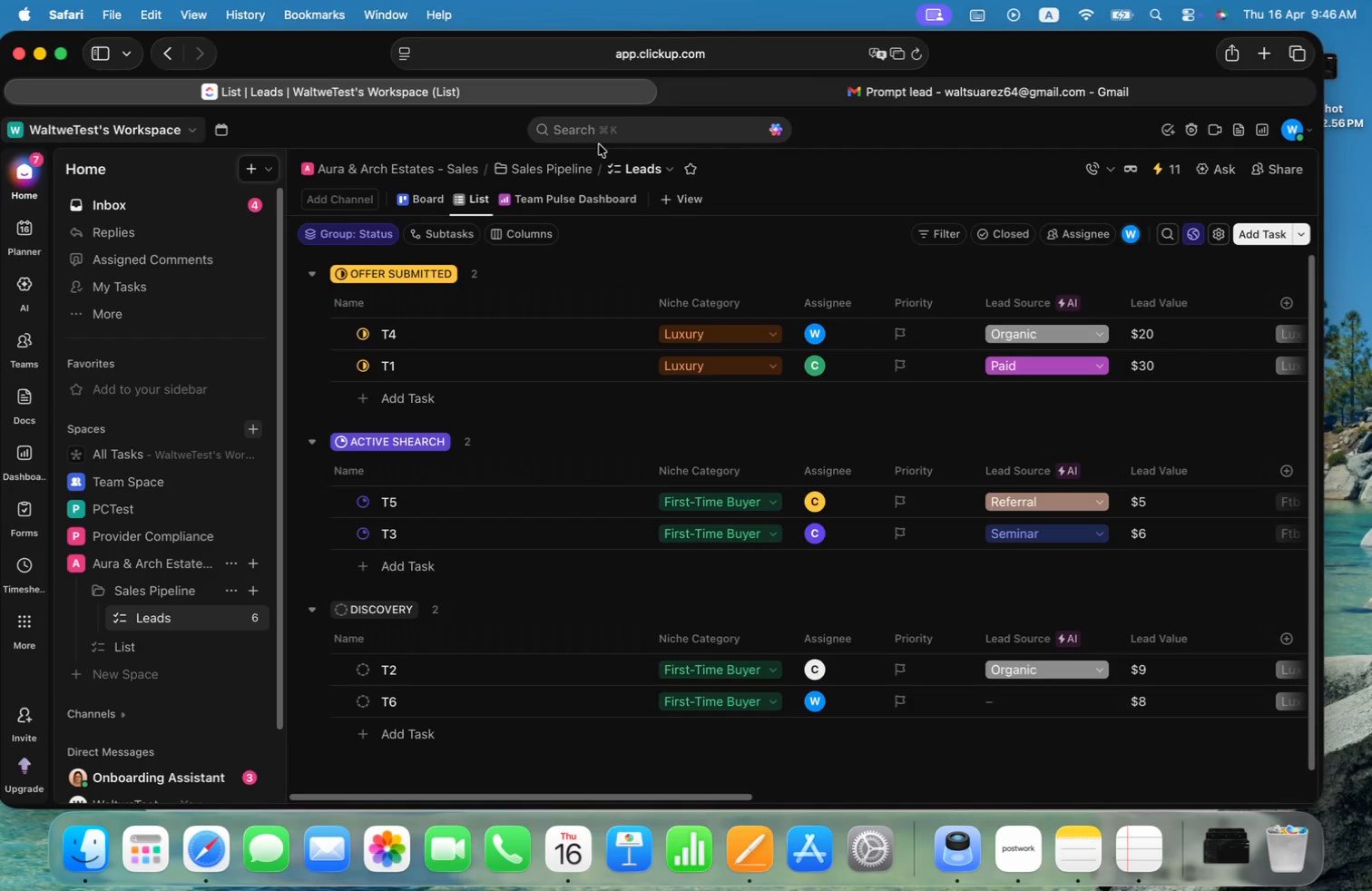 
left_click([585, 195])
 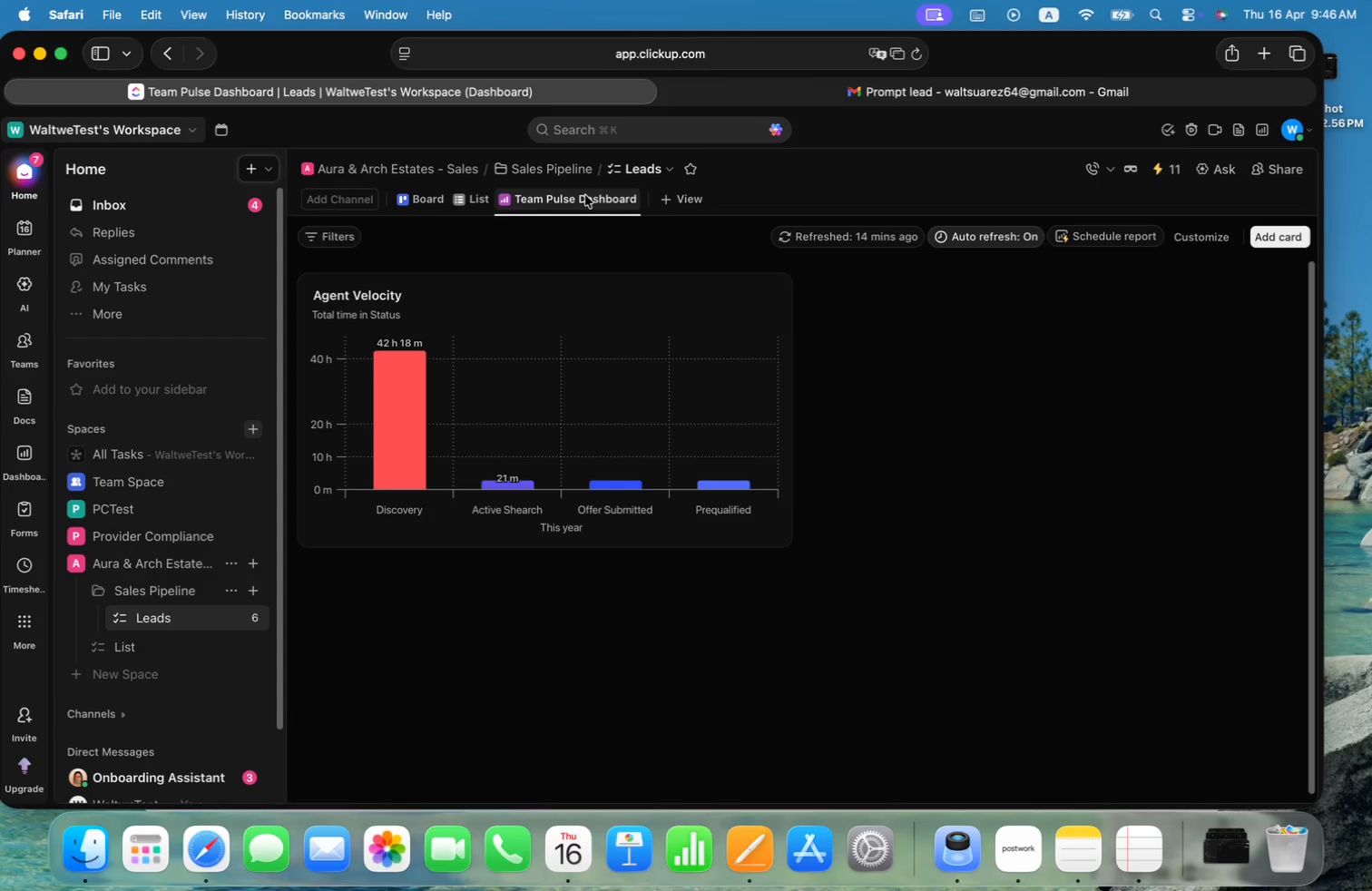 
key(Meta+CommandLeft)
 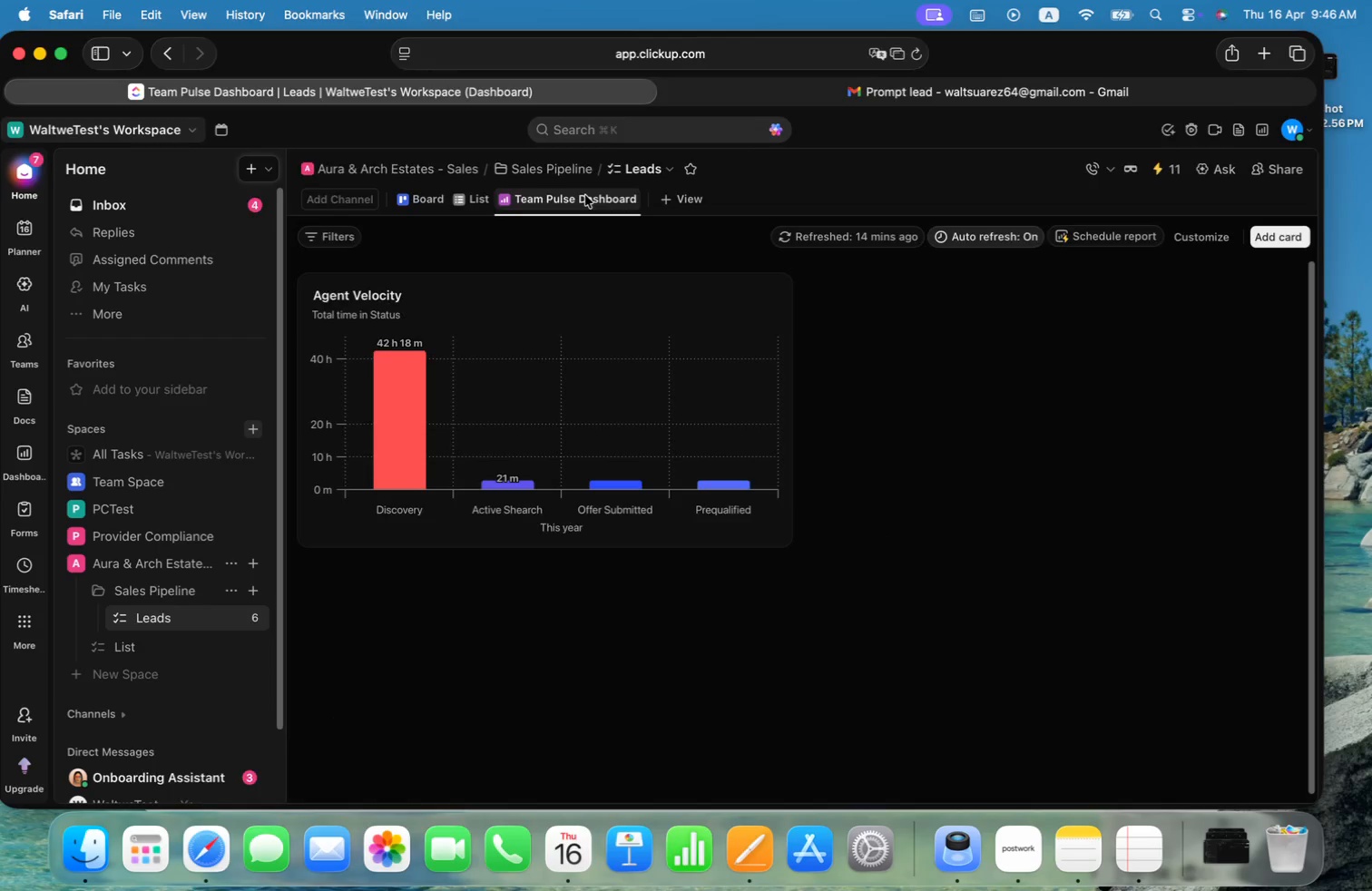 
key(Meta+Tab)